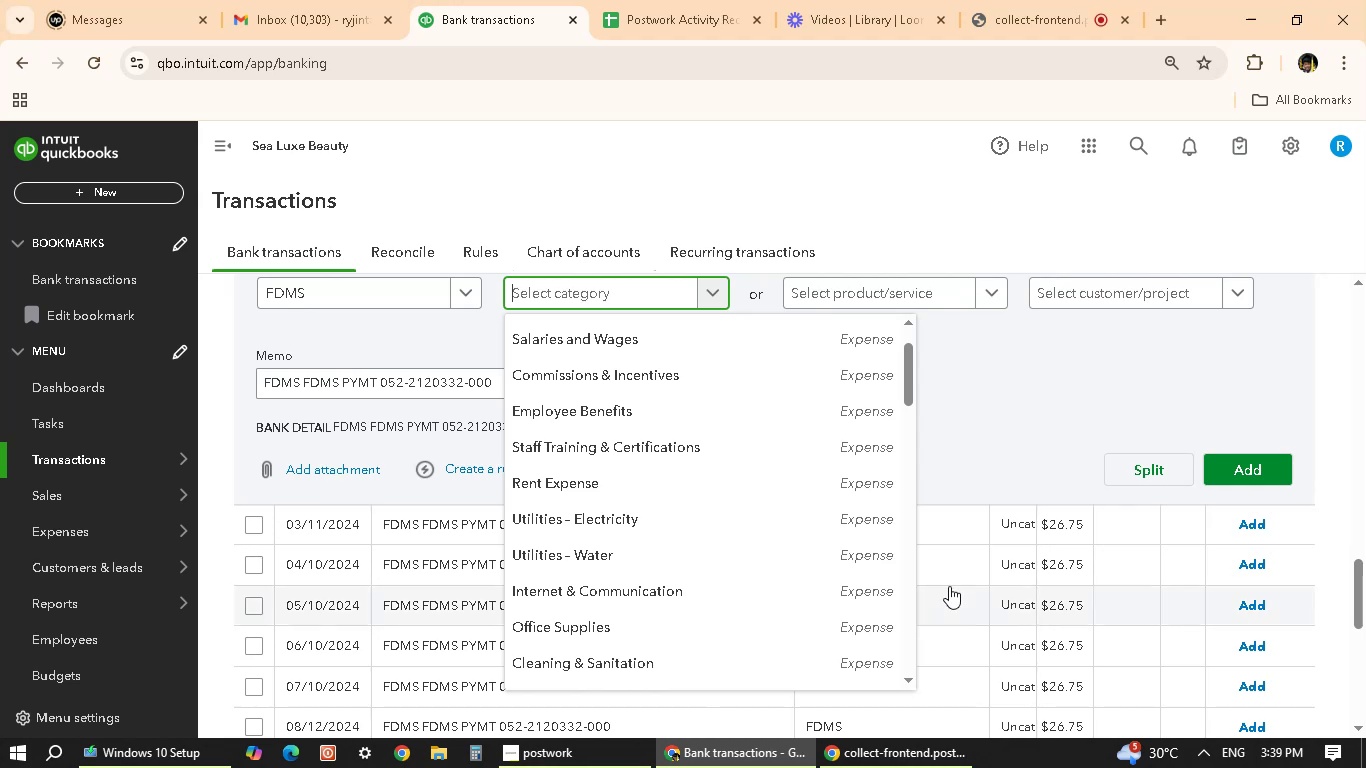 
scroll: coordinate [949, 586], scroll_direction: down, amount: 13.0
 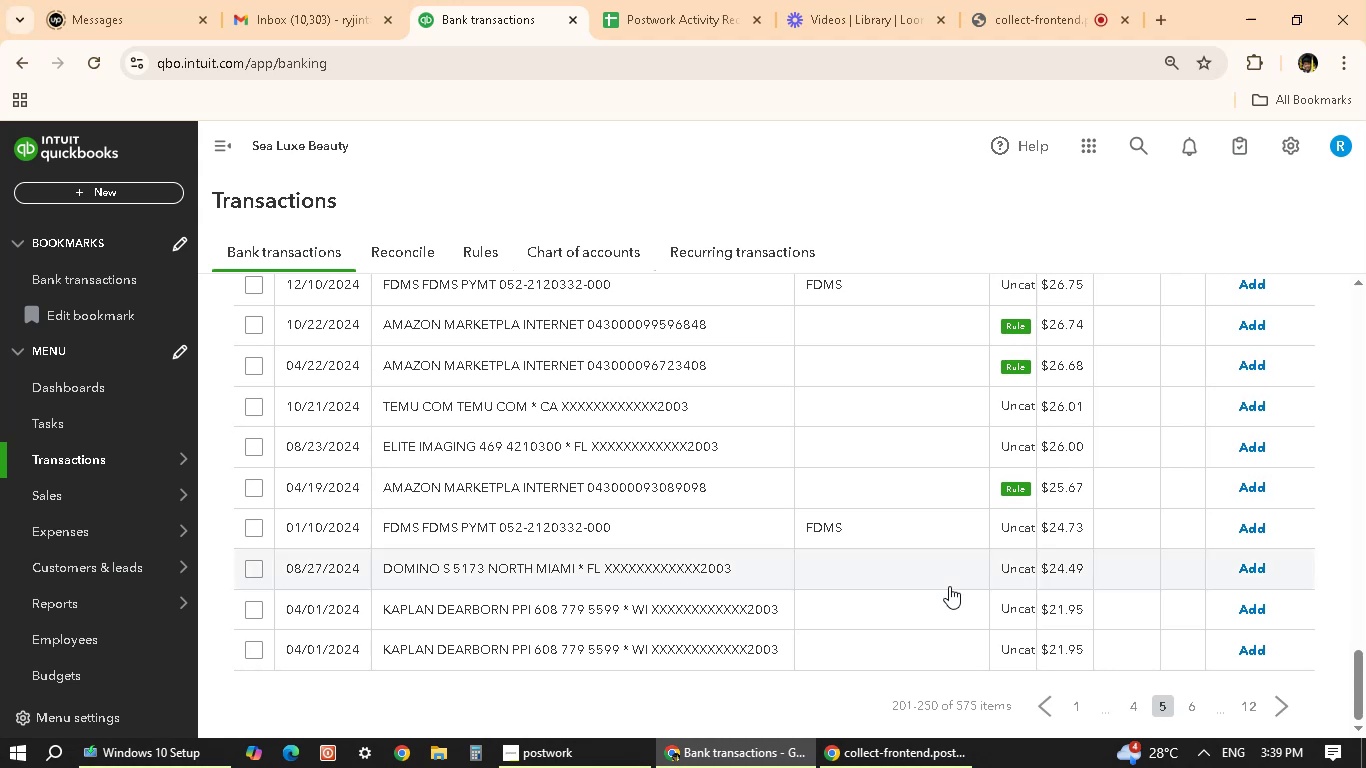 
wait(14.71)
 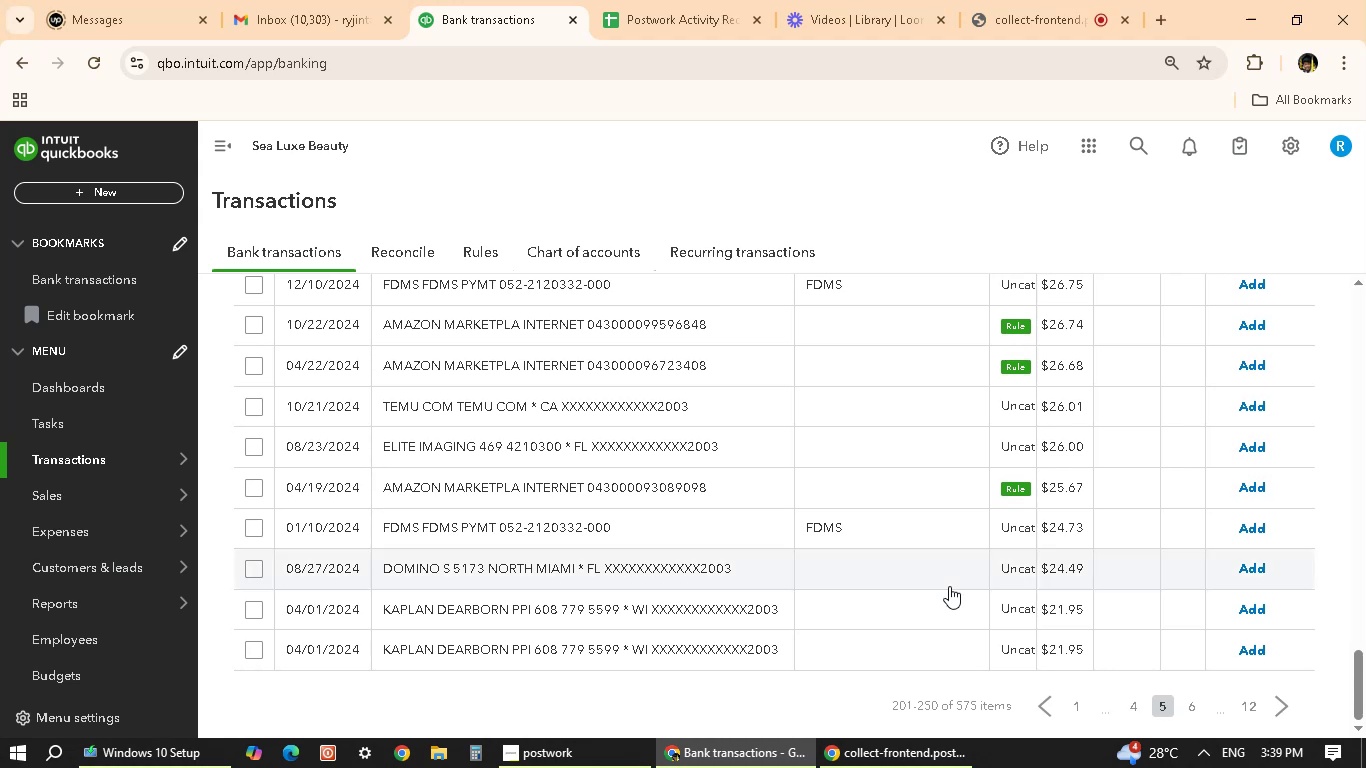 
scroll: coordinate [715, 570], scroll_direction: up, amount: 4.0
 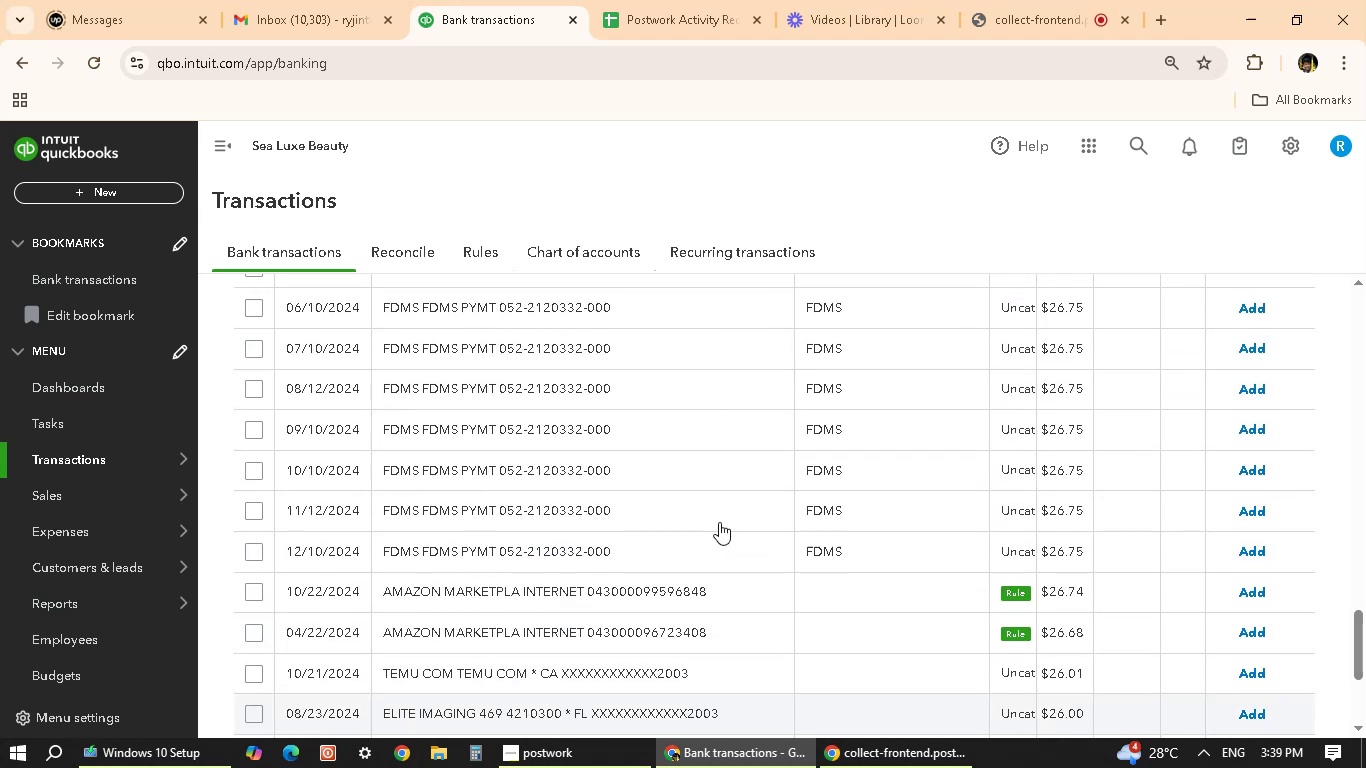 
scroll: coordinate [719, 557], scroll_direction: down, amount: 3.0
 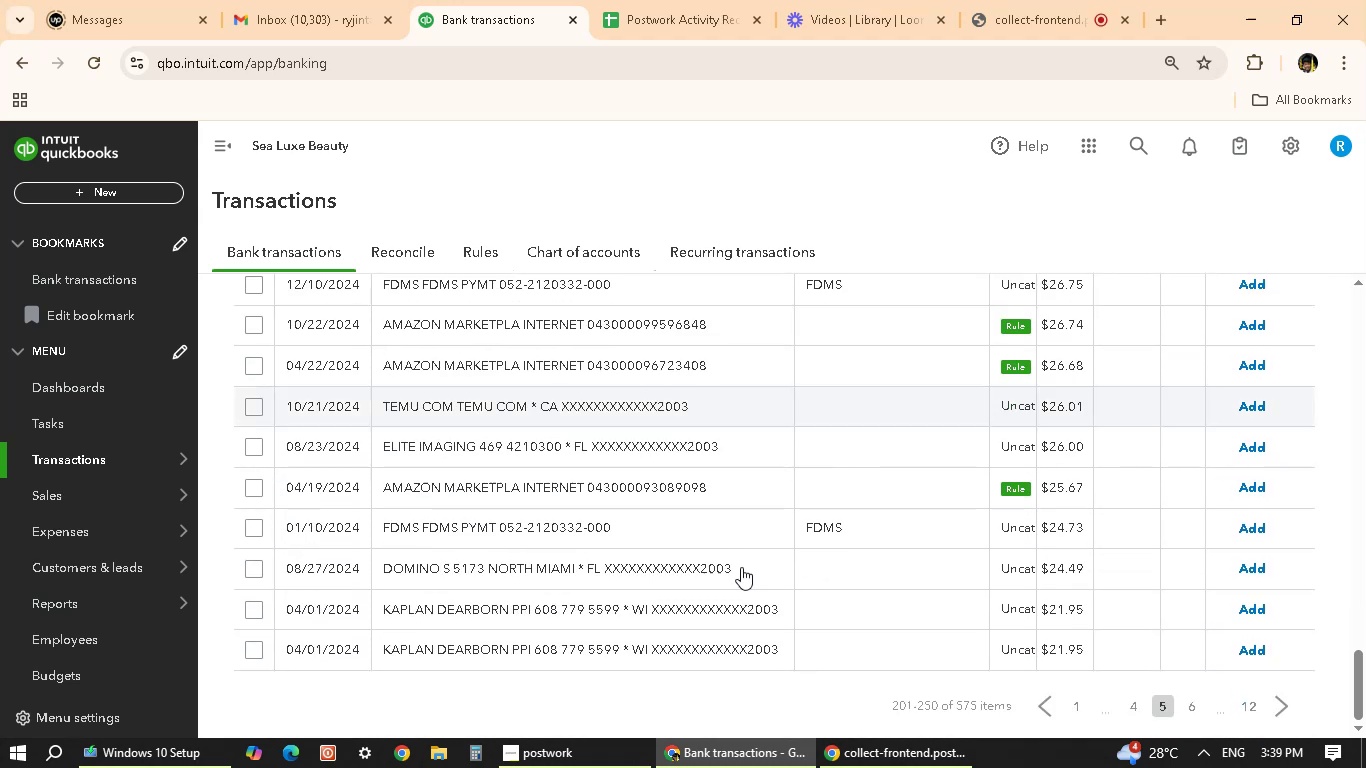 
scroll: coordinate [656, 626], scroll_direction: up, amount: 13.0
 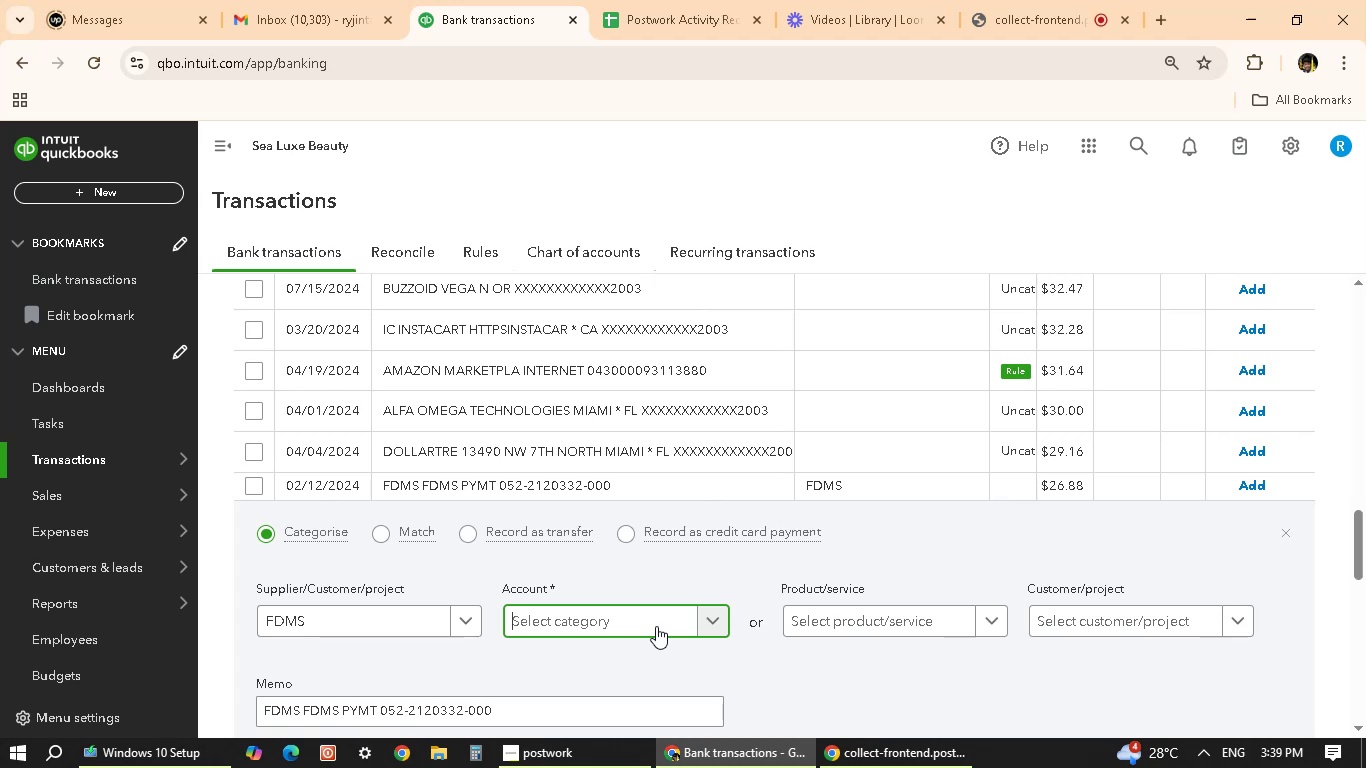 
wait(16.07)
 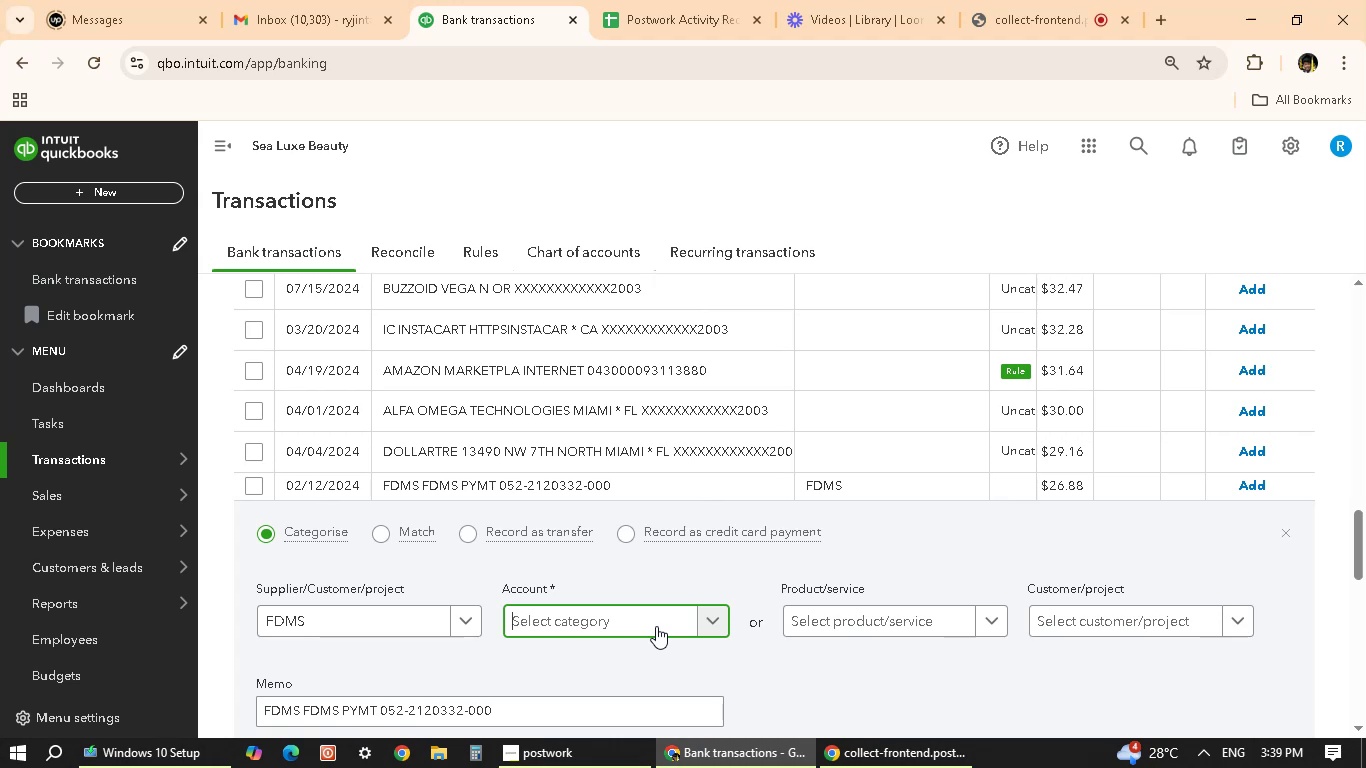 
scroll: coordinate [707, 622], scroll_direction: down, amount: 1.0
 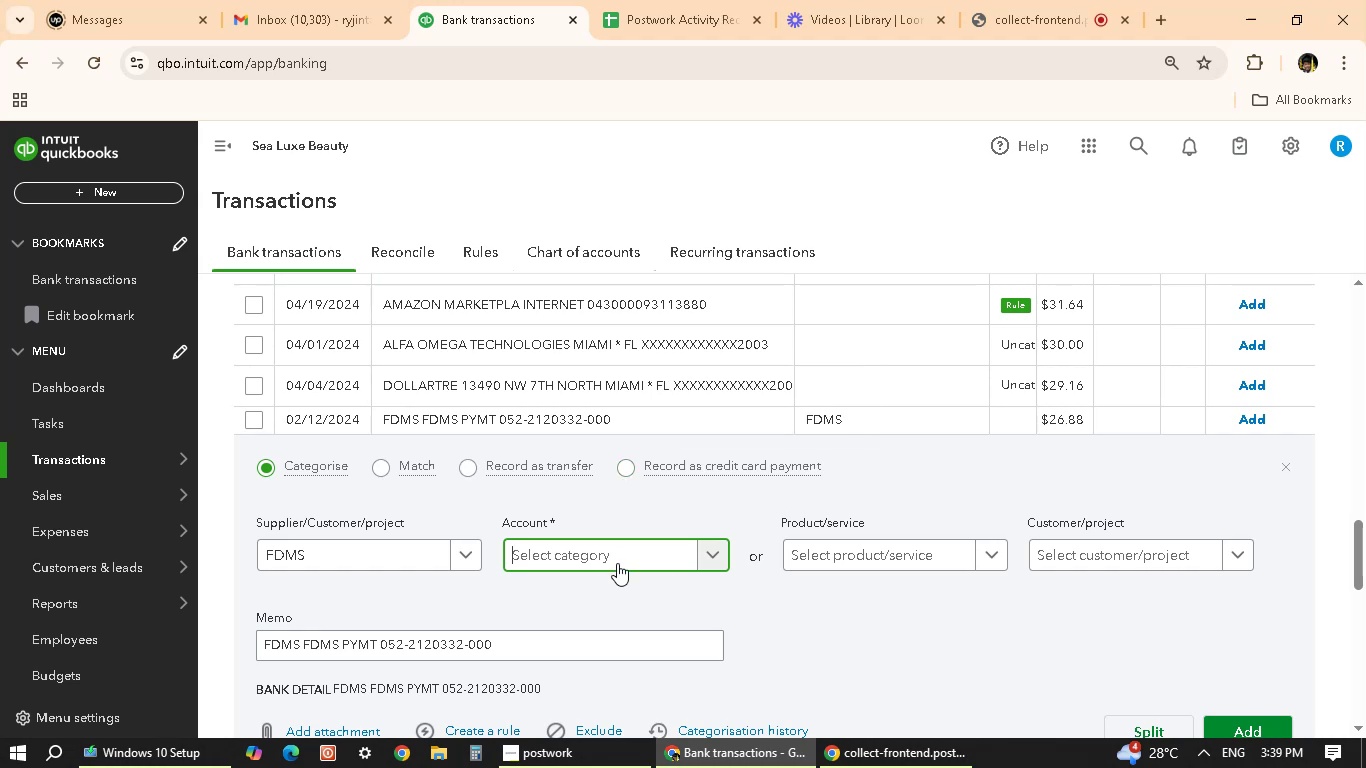 
wait(15.75)
 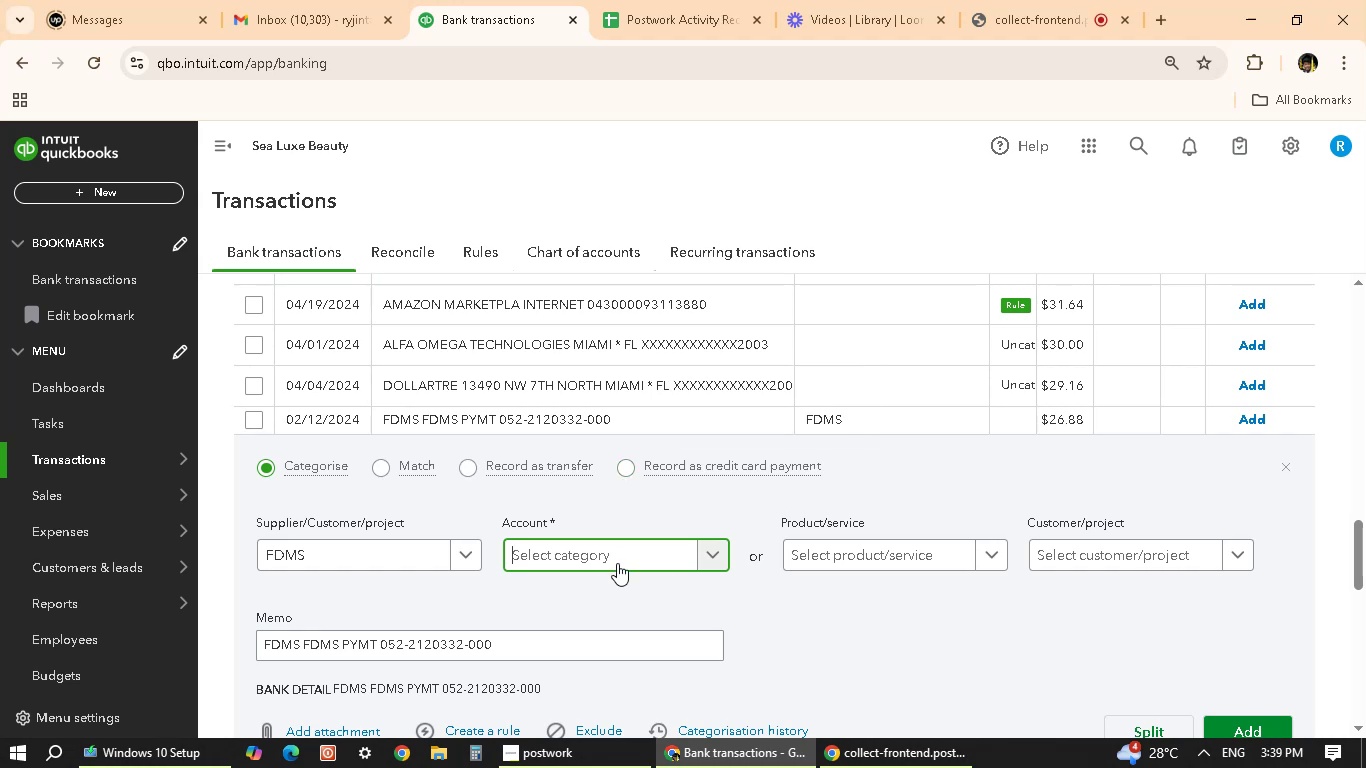 
scroll: coordinate [617, 563], scroll_direction: down, amount: 3.0
 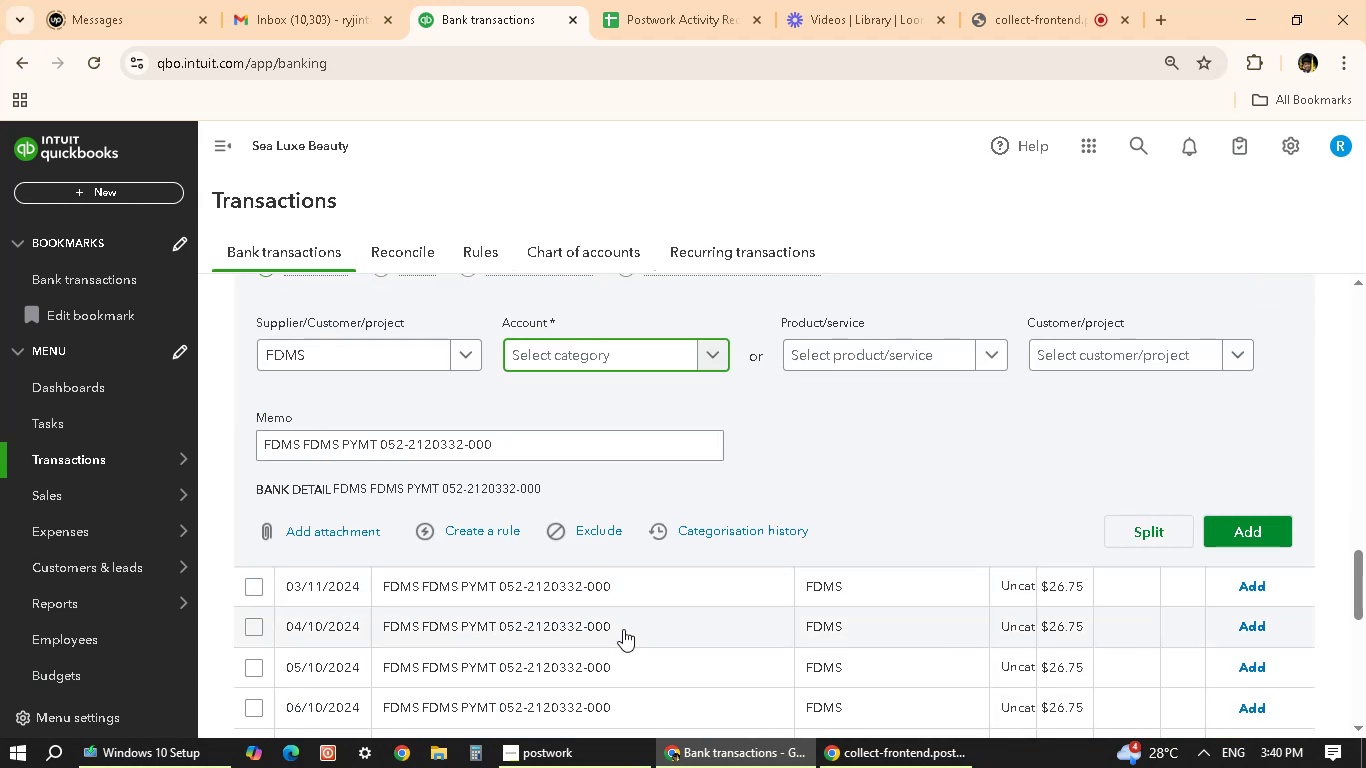 
scroll: coordinate [623, 629], scroll_direction: up, amount: 3.0
 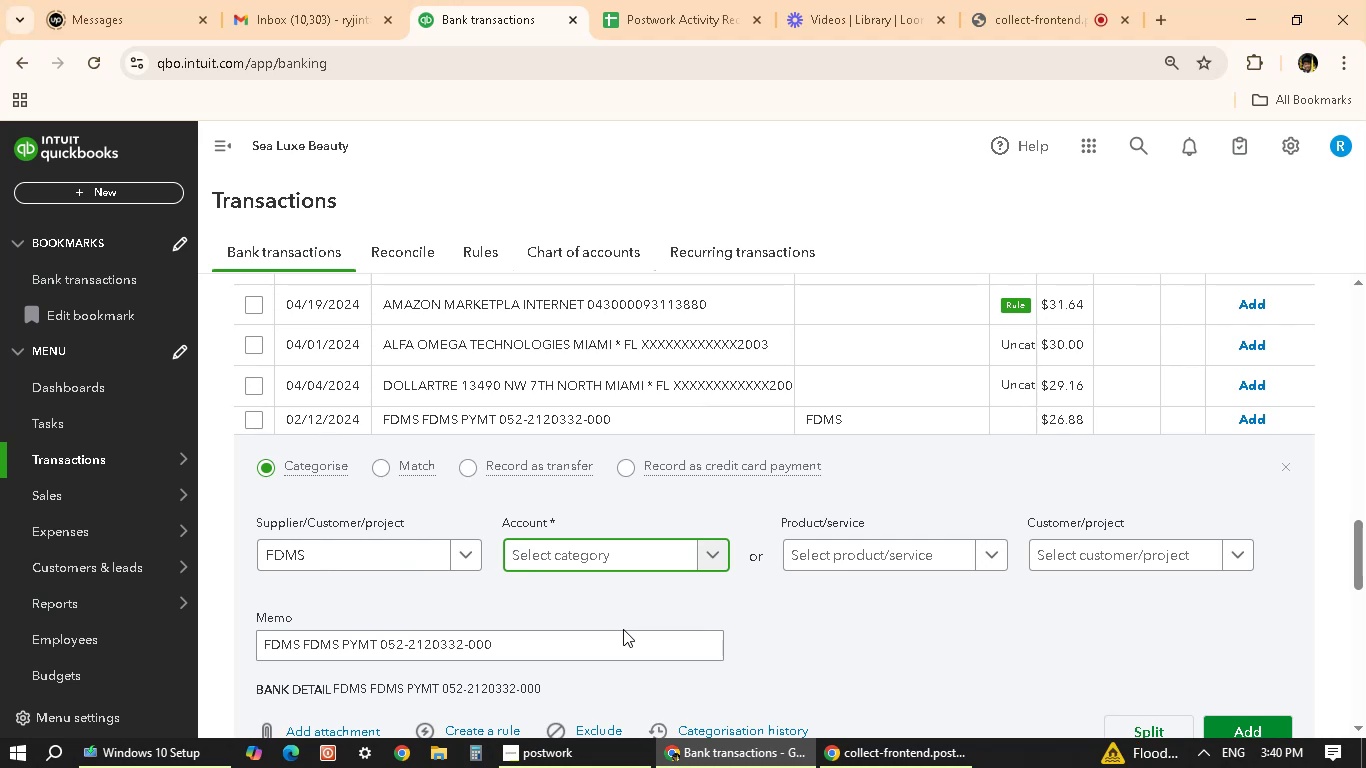 
wait(6.36)
 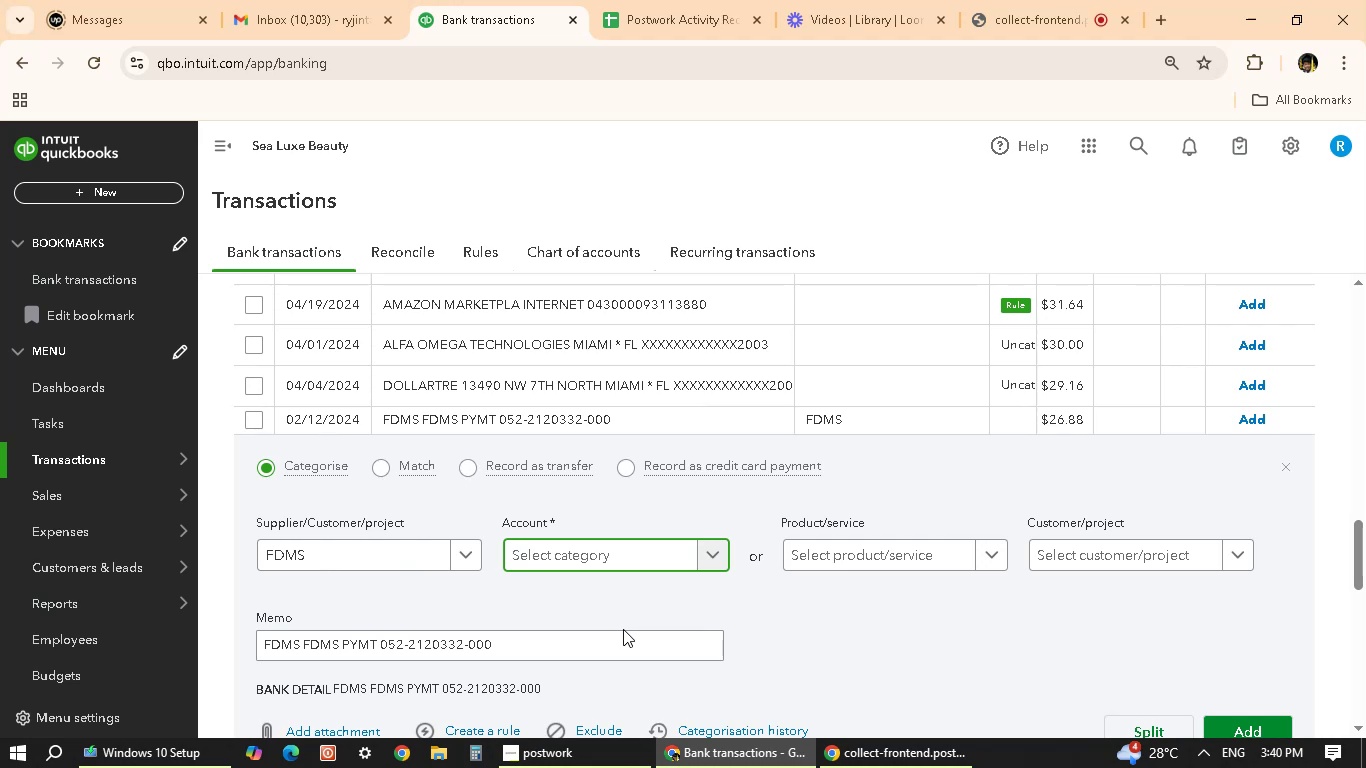 
scroll: coordinate [623, 629], scroll_direction: up, amount: 1.0
 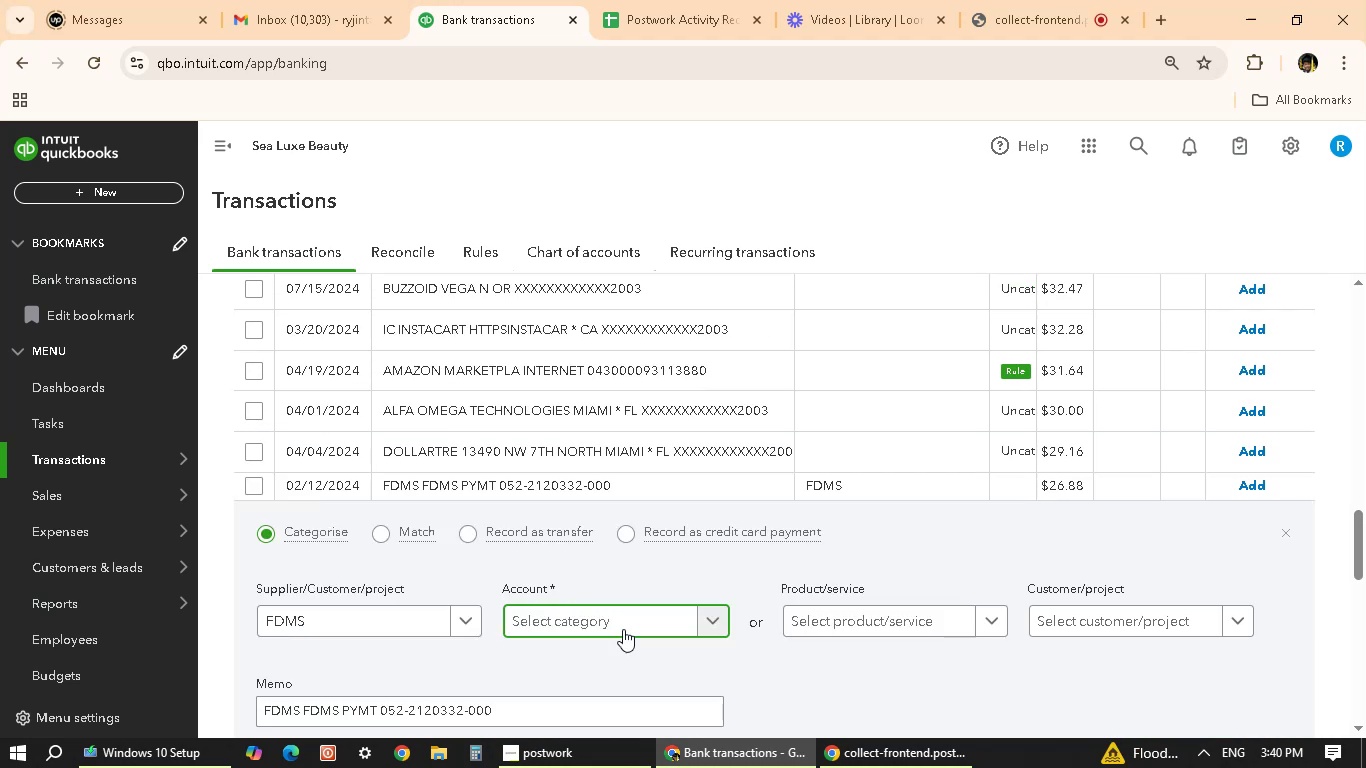 
scroll: coordinate [623, 629], scroll_direction: down, amount: 1.0
 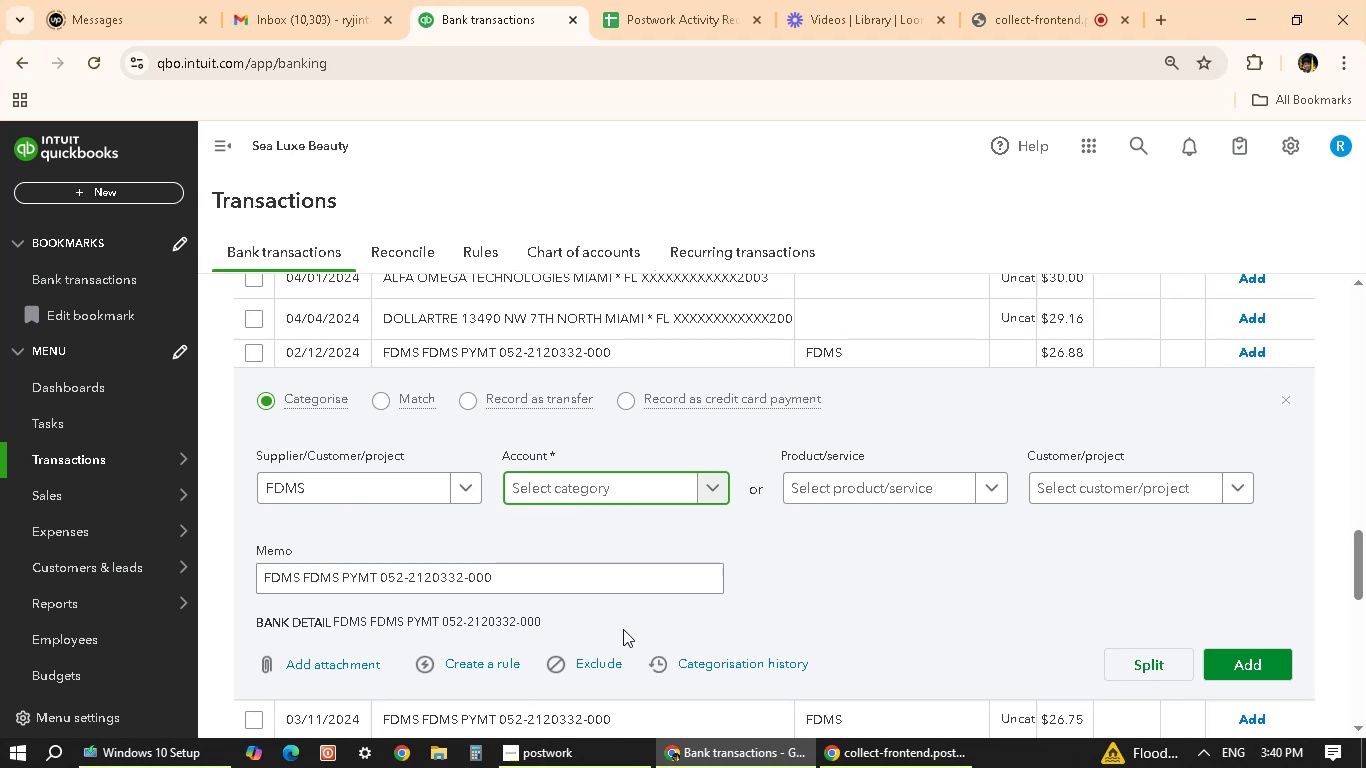 
wait(8.53)
 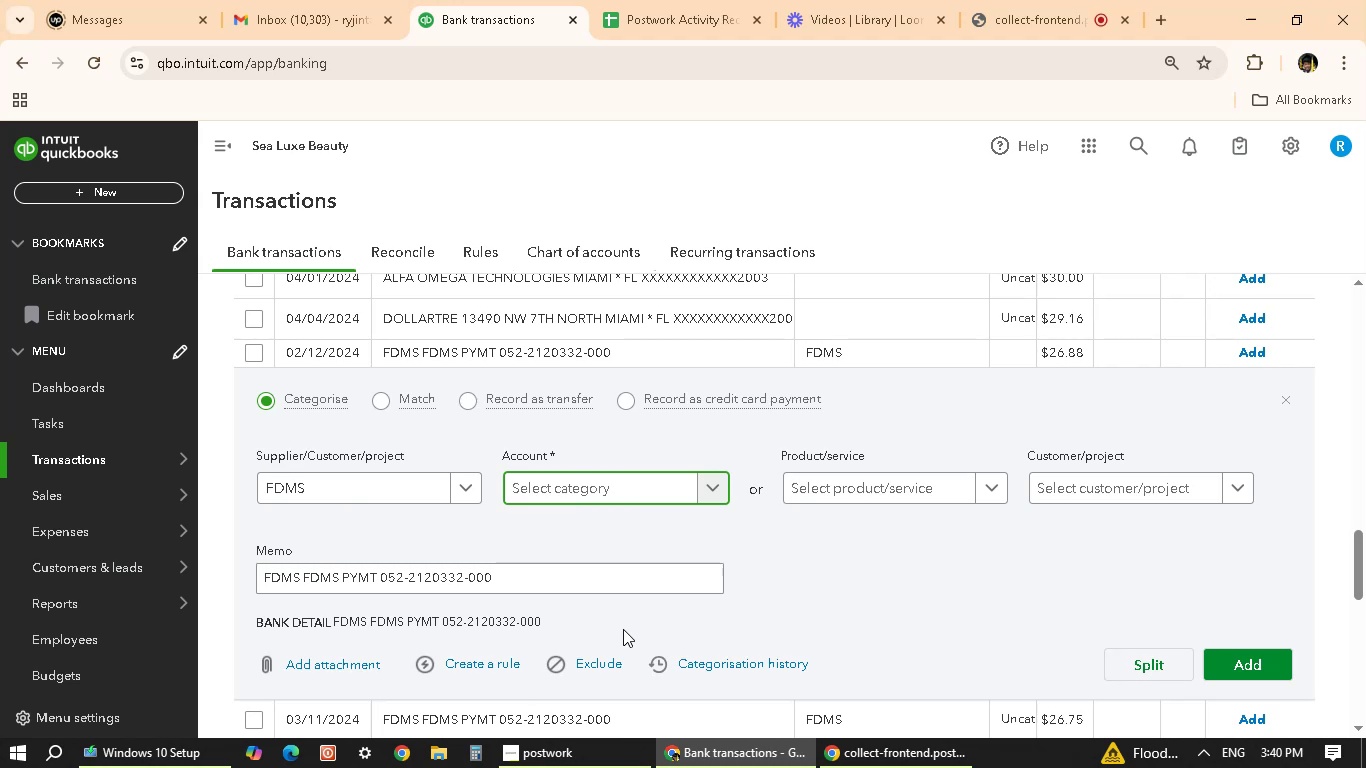 
scroll: coordinate [623, 629], scroll_direction: down, amount: 2.0
 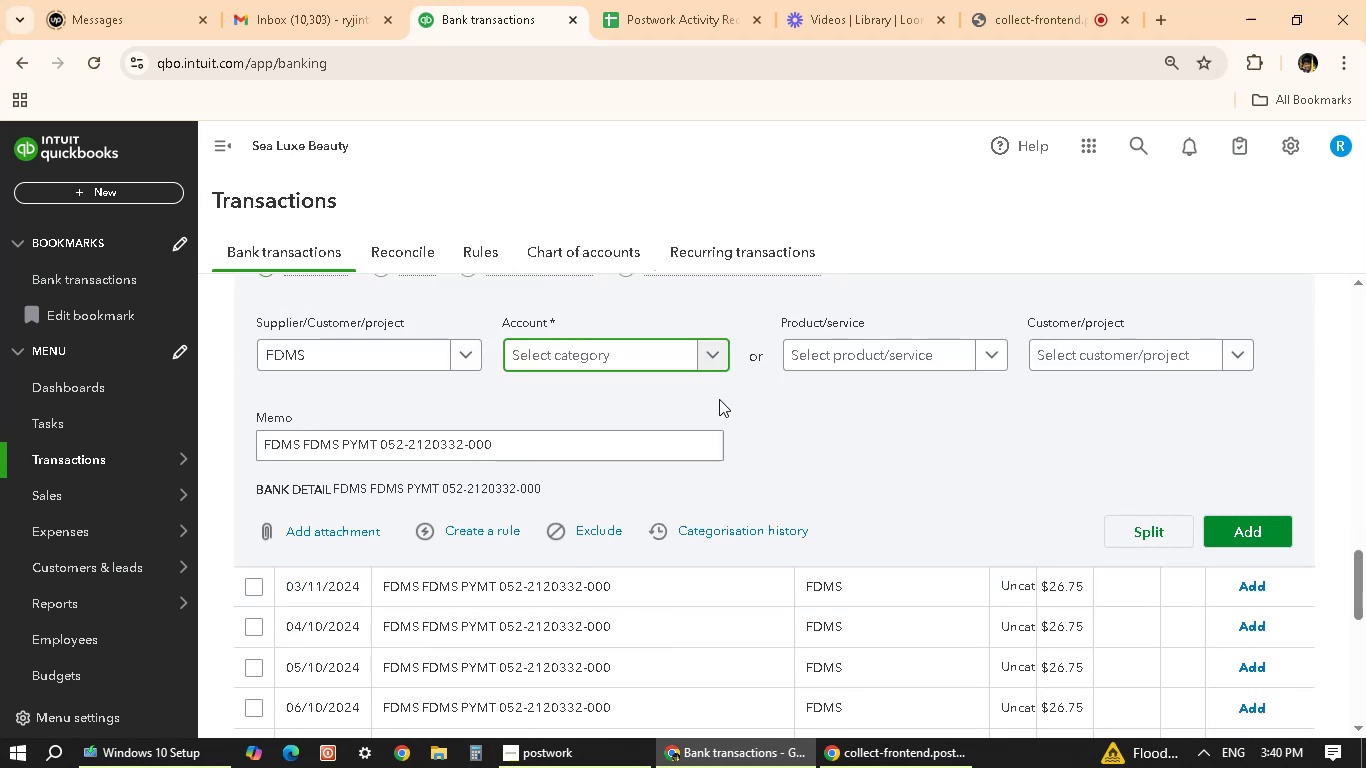 
wait(9.05)
 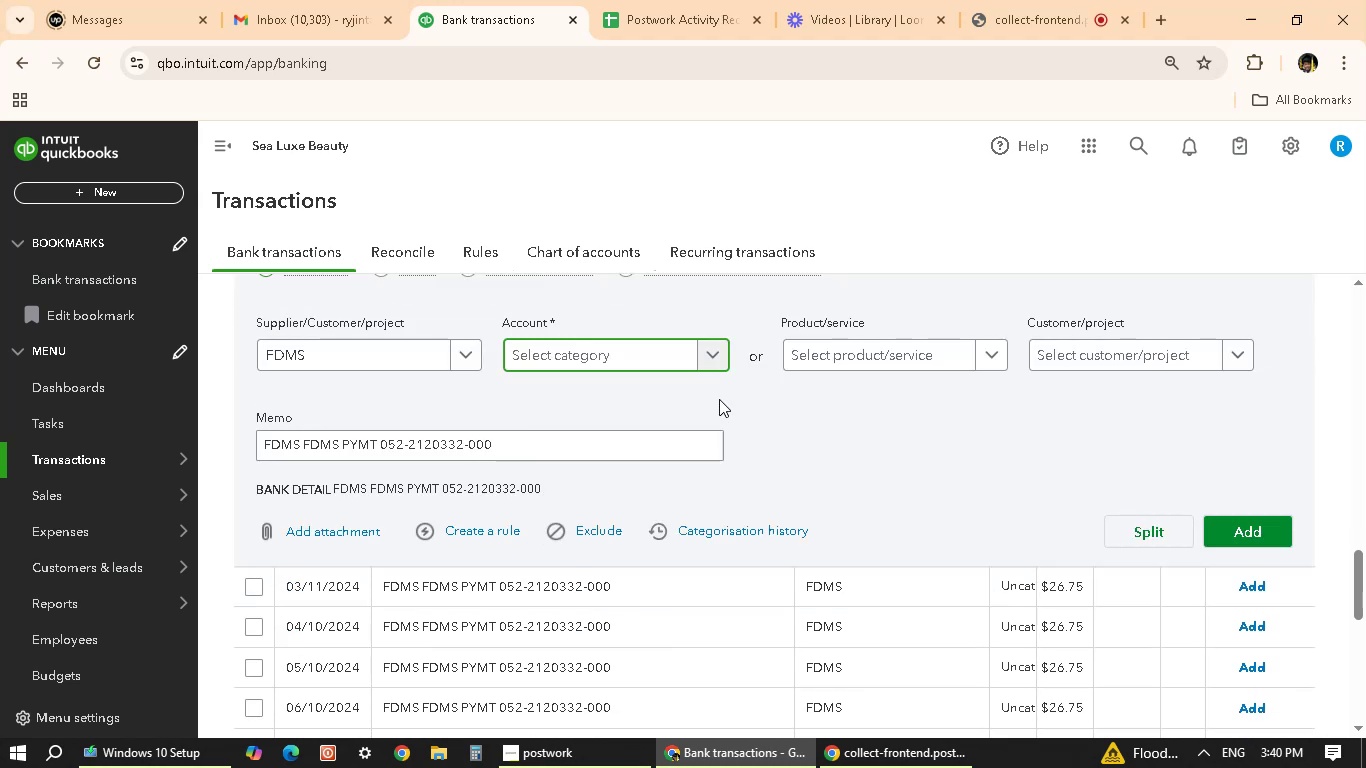 
scroll: coordinate [654, 506], scroll_direction: down, amount: 1.0
 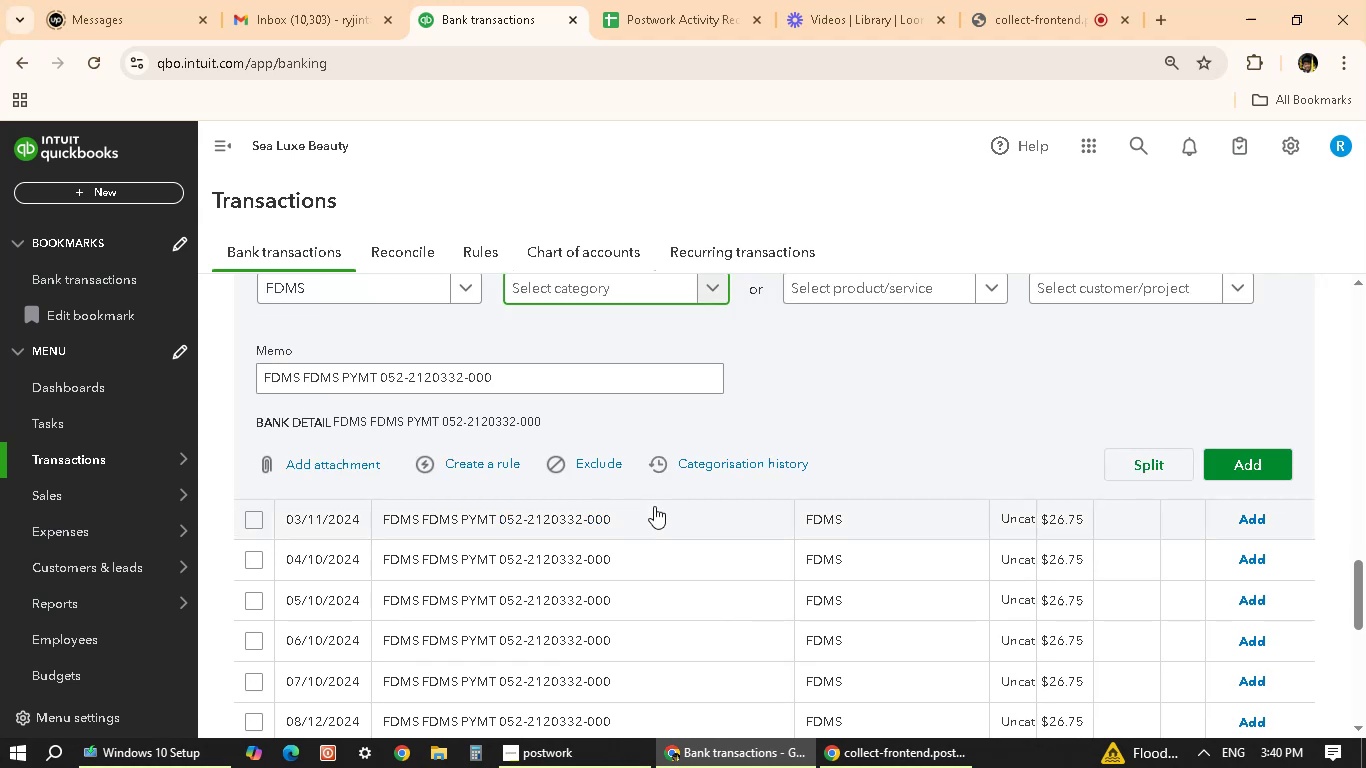 
scroll: coordinate [654, 508], scroll_direction: up, amount: 3.0
 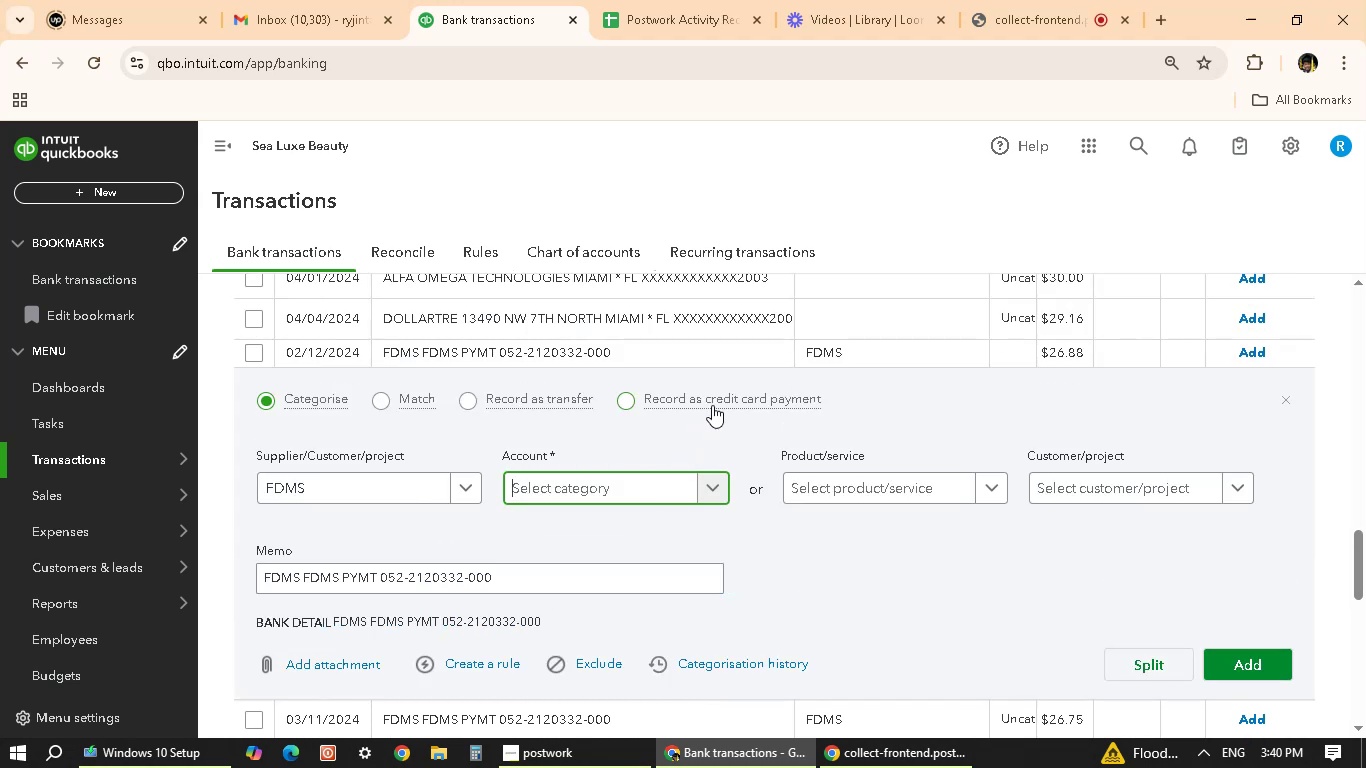 
left_click([699, 408])
 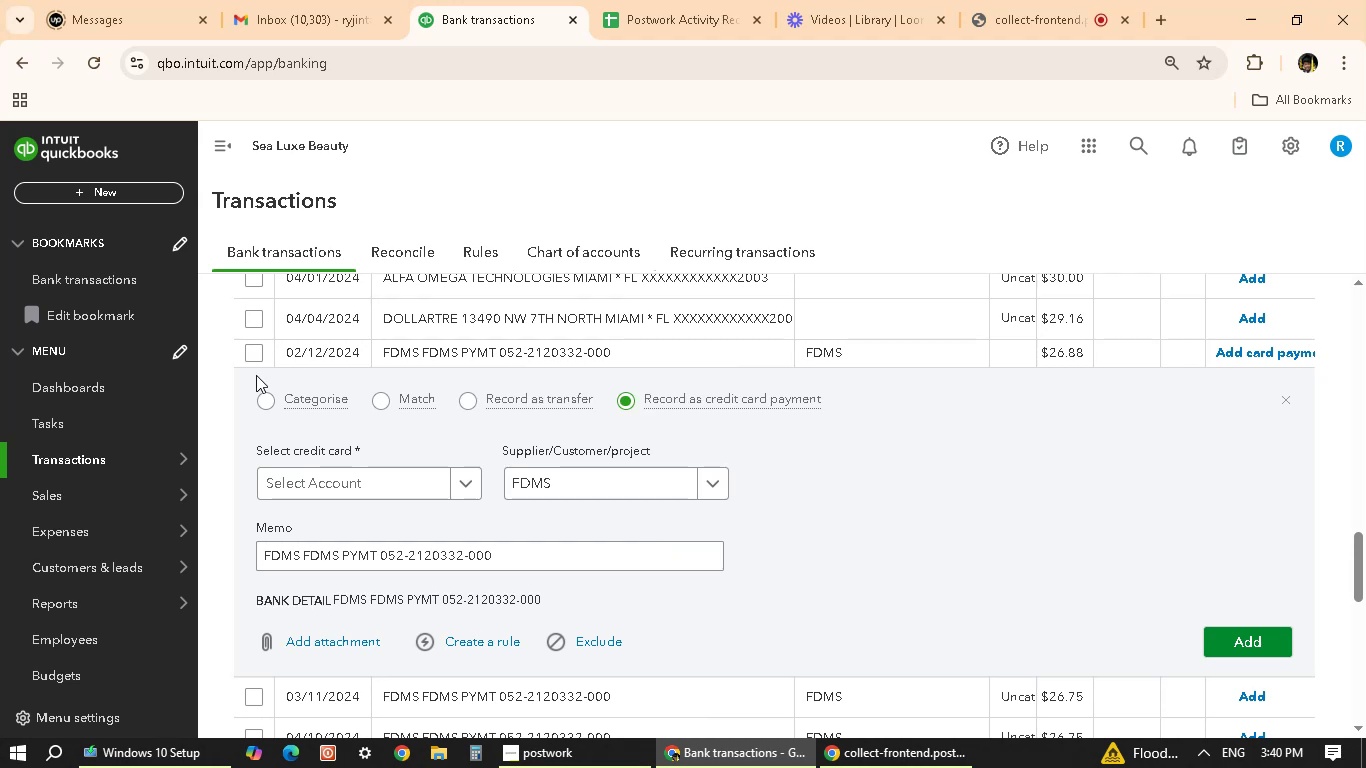 
wait(5.1)
 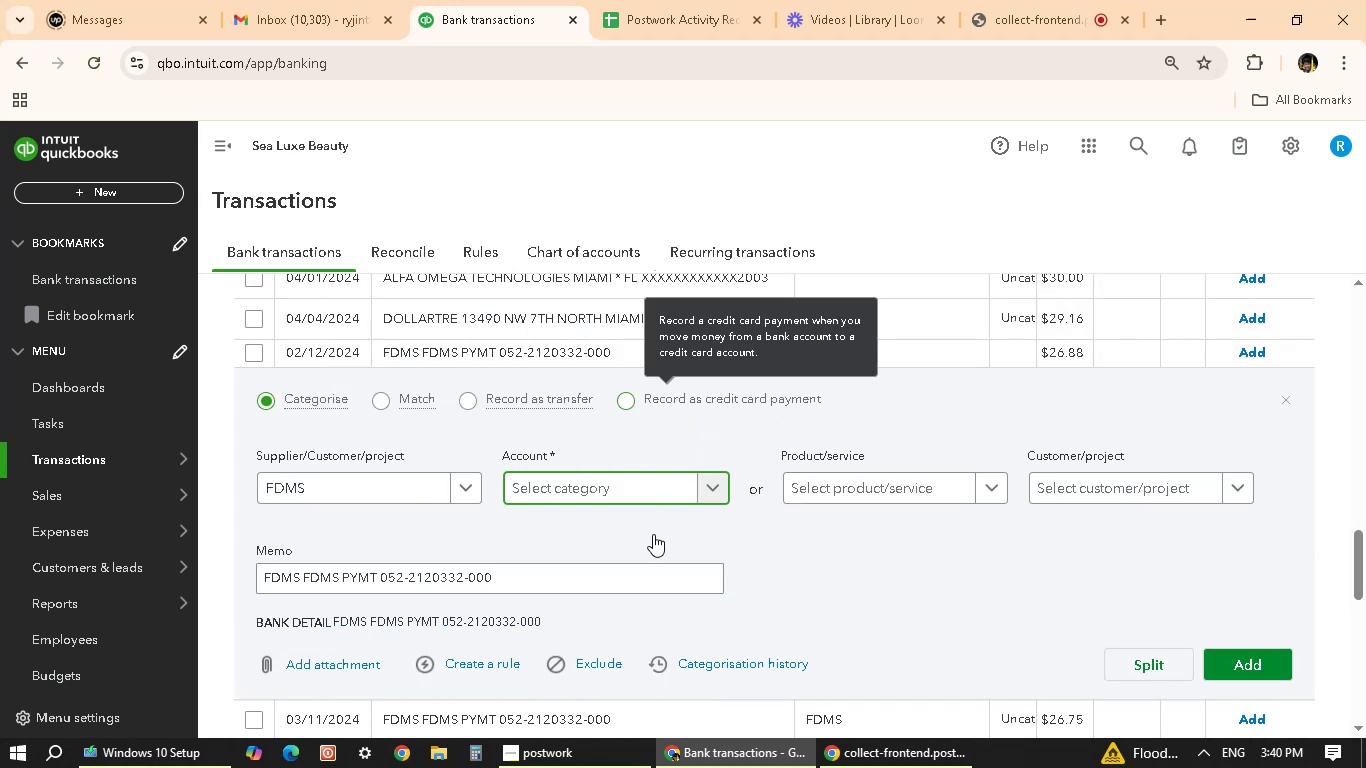 
left_click([372, 474])
 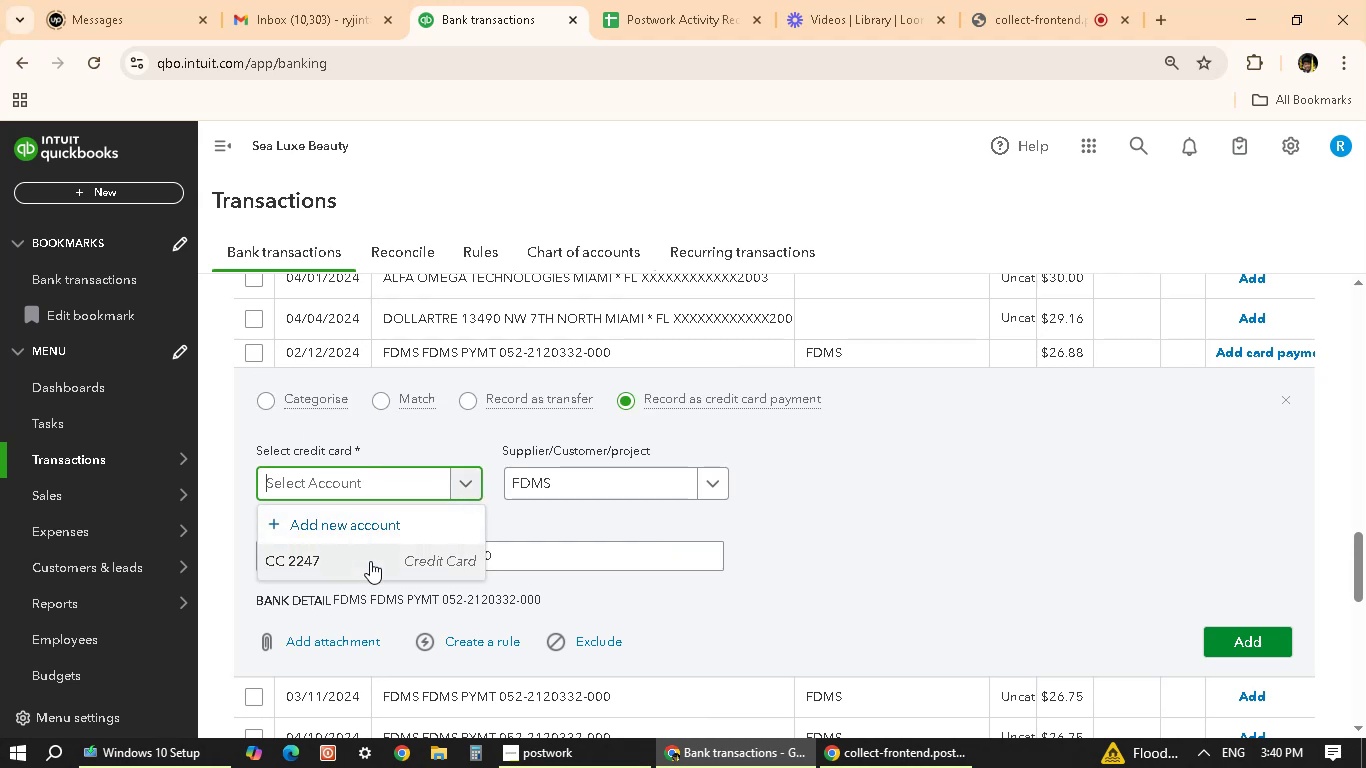 
left_click([879, 543])
 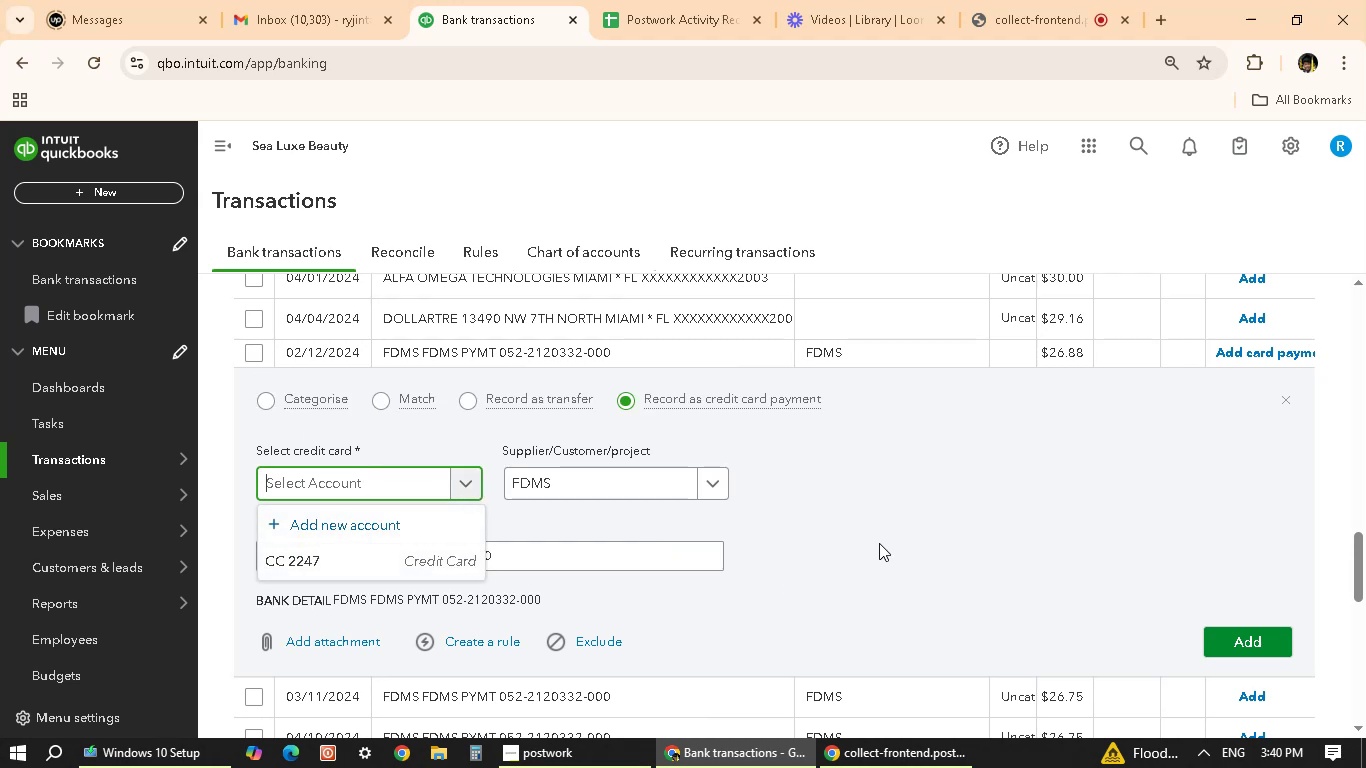 
scroll: coordinate [879, 543], scroll_direction: up, amount: 5.0
 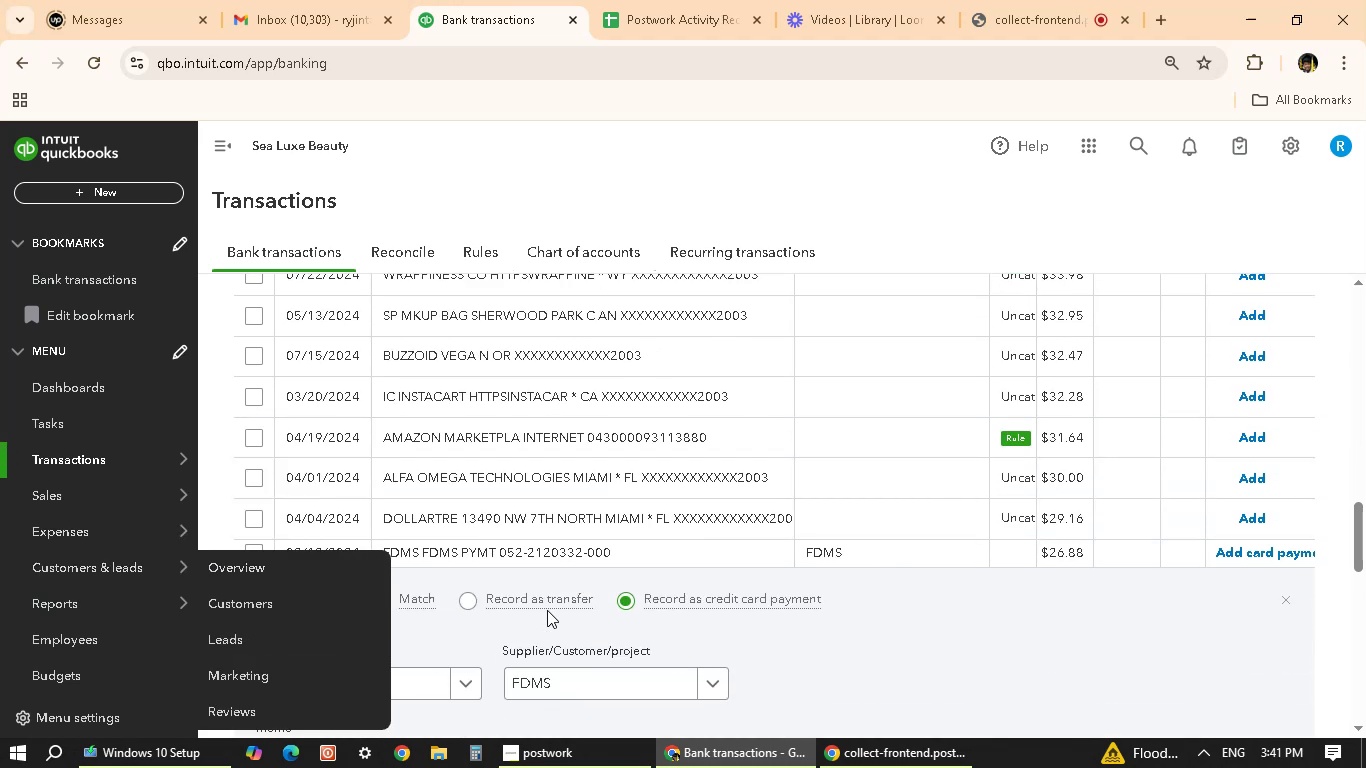 
wait(5.37)
 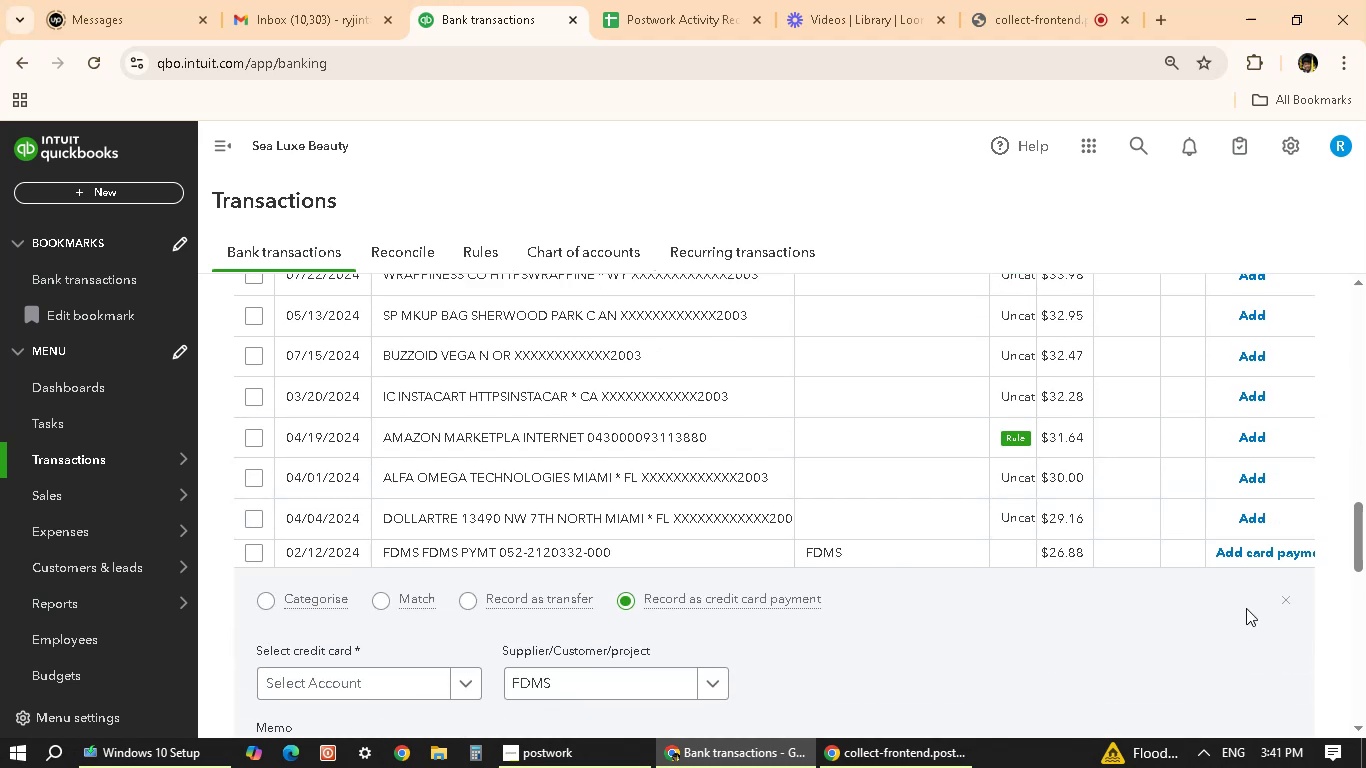 
left_click([262, 604])
 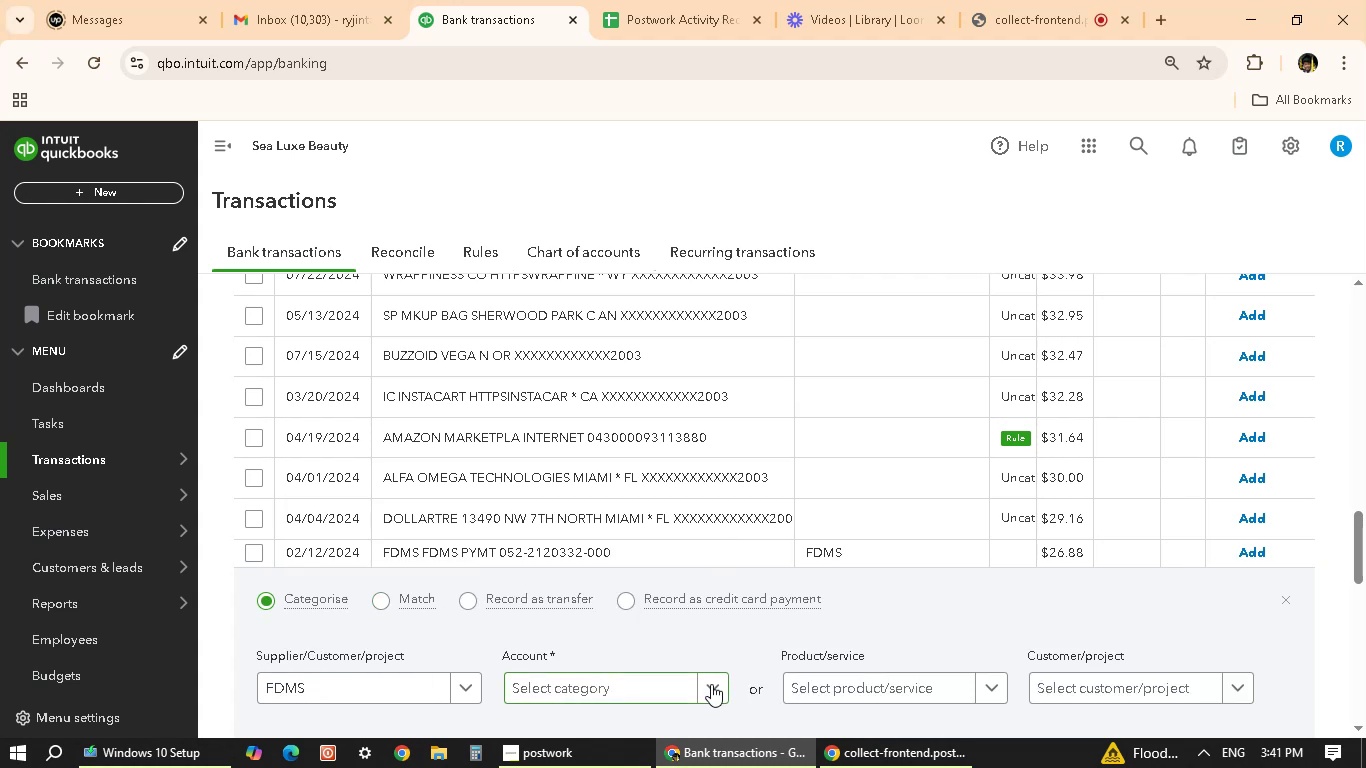 
left_click([685, 693])
 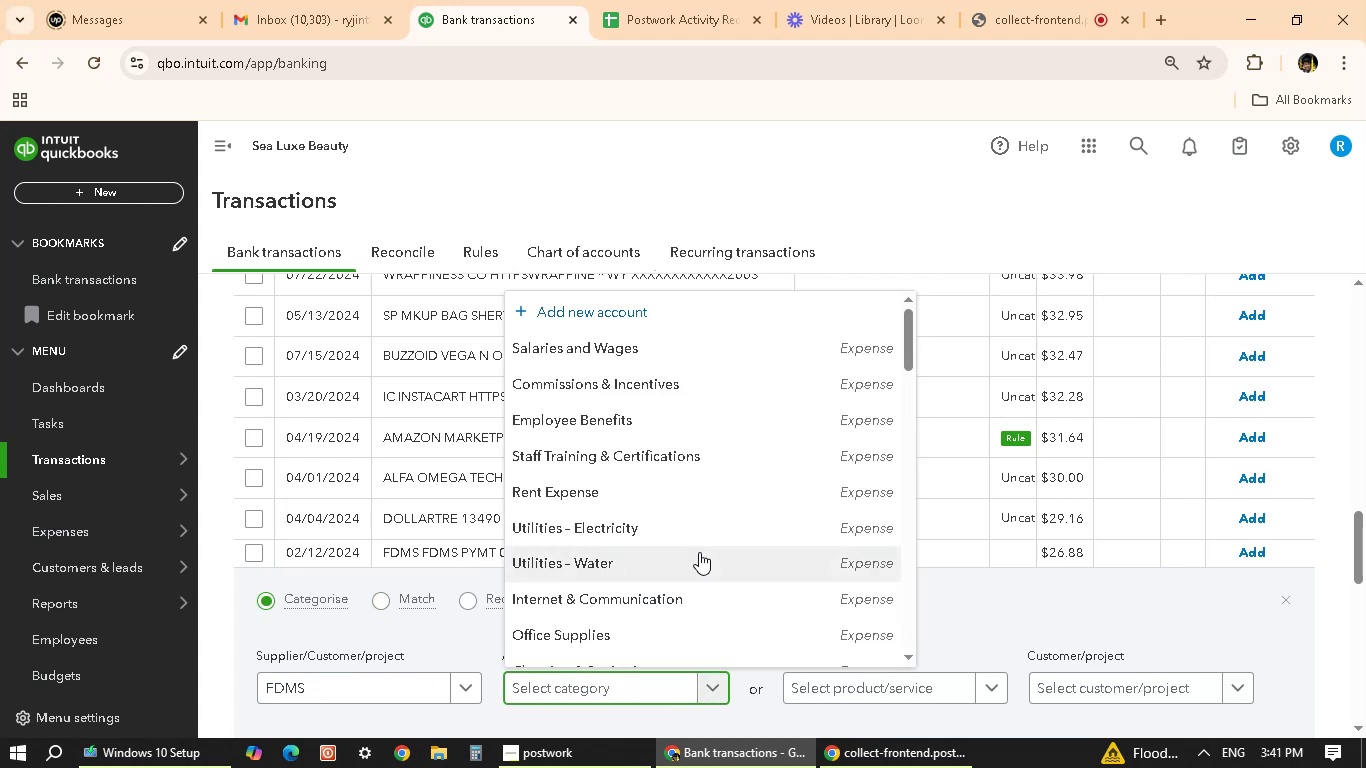 
scroll: coordinate [697, 551], scroll_direction: up, amount: 5.0
 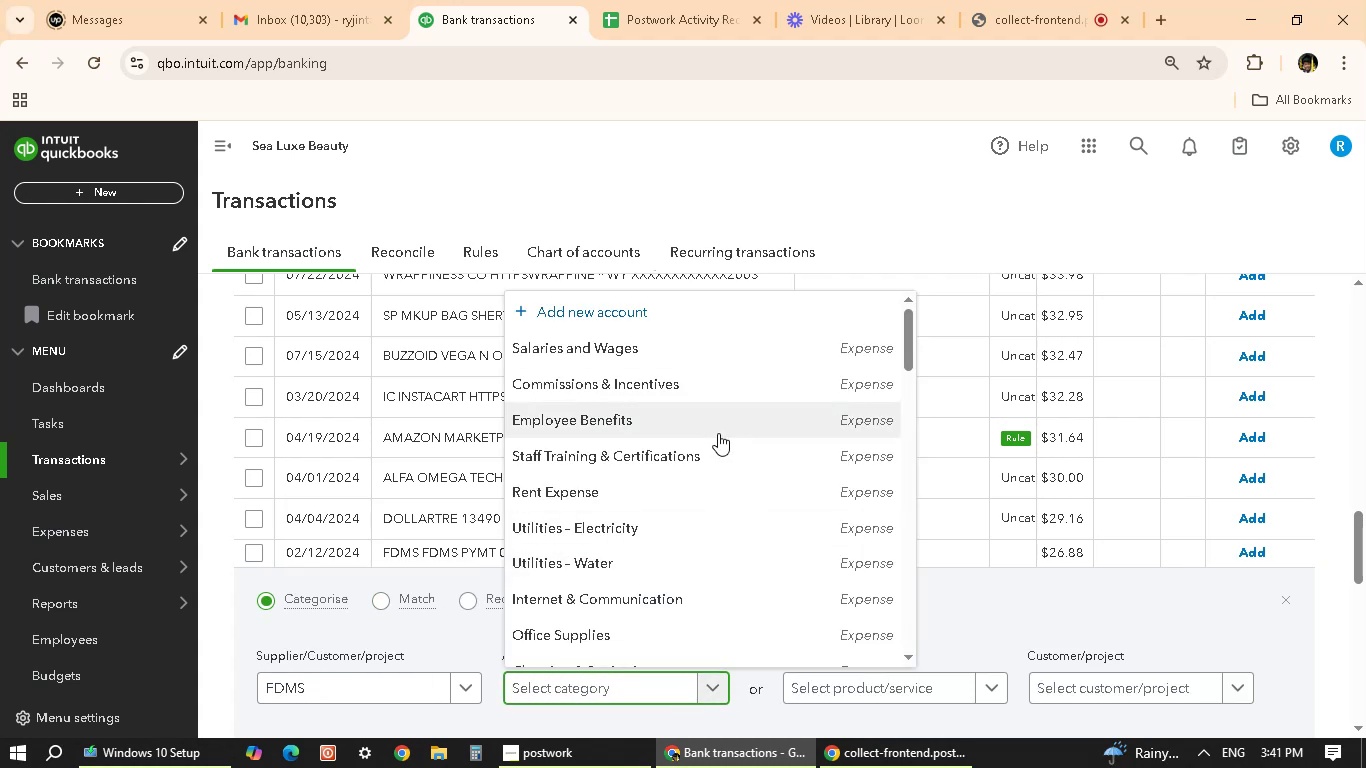 
scroll: coordinate [696, 526], scroll_direction: down, amount: 7.0
 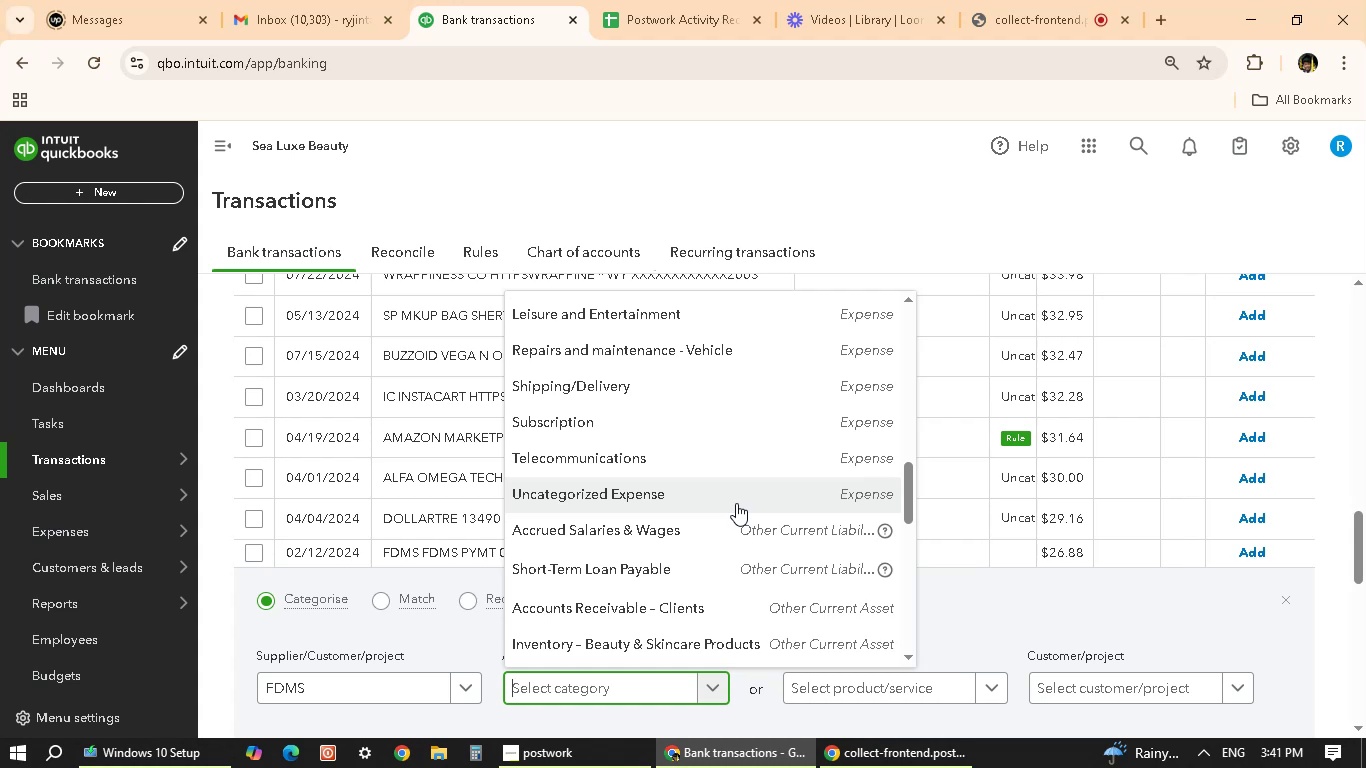 
wait(16.68)
 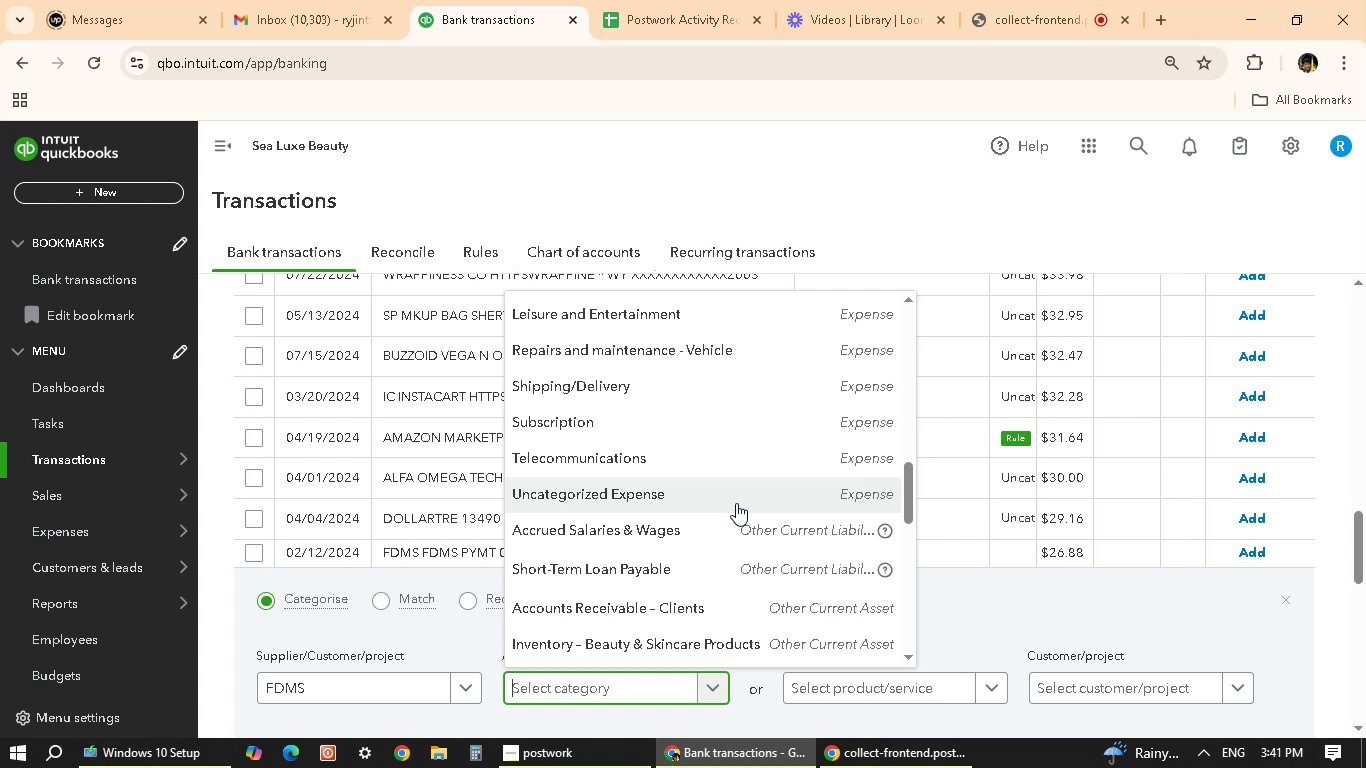 
scroll: coordinate [797, 561], scroll_direction: up, amount: 4.0
 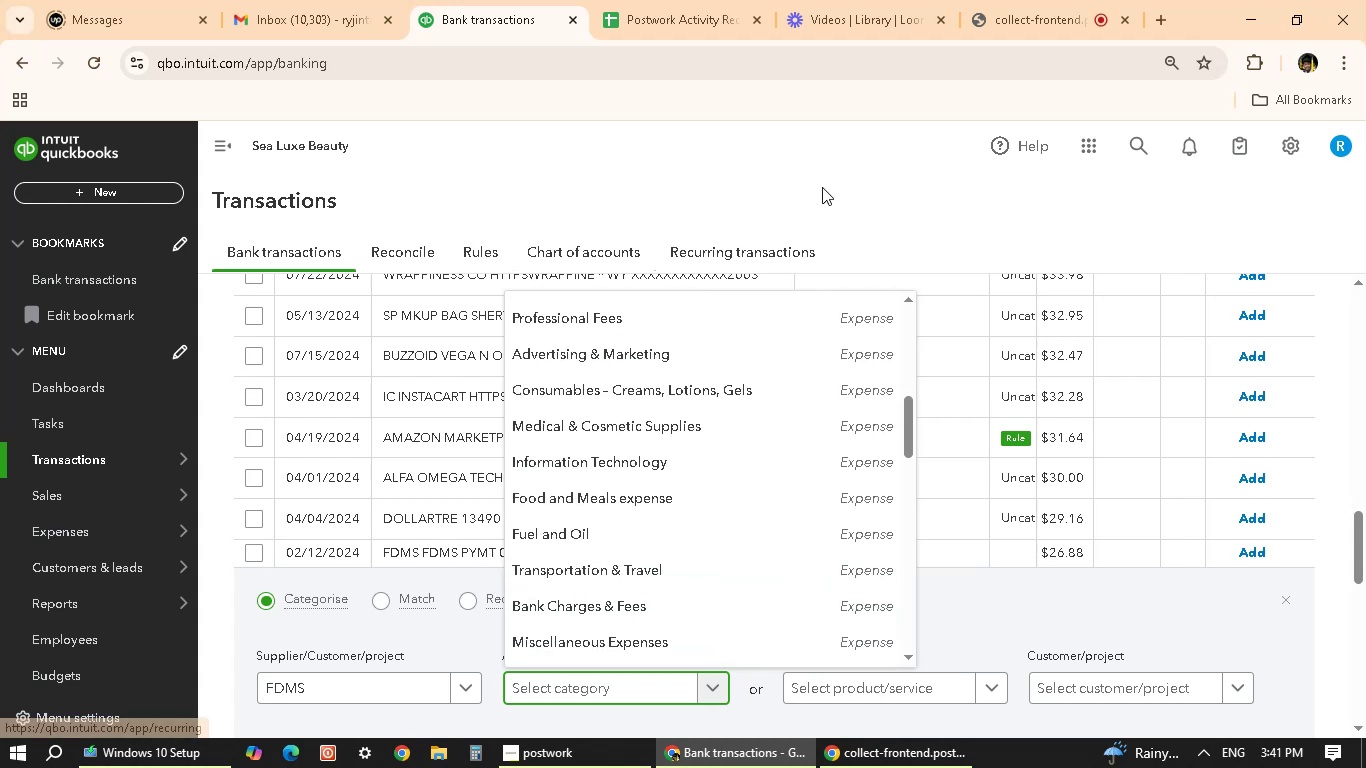 
left_click([830, 160])
 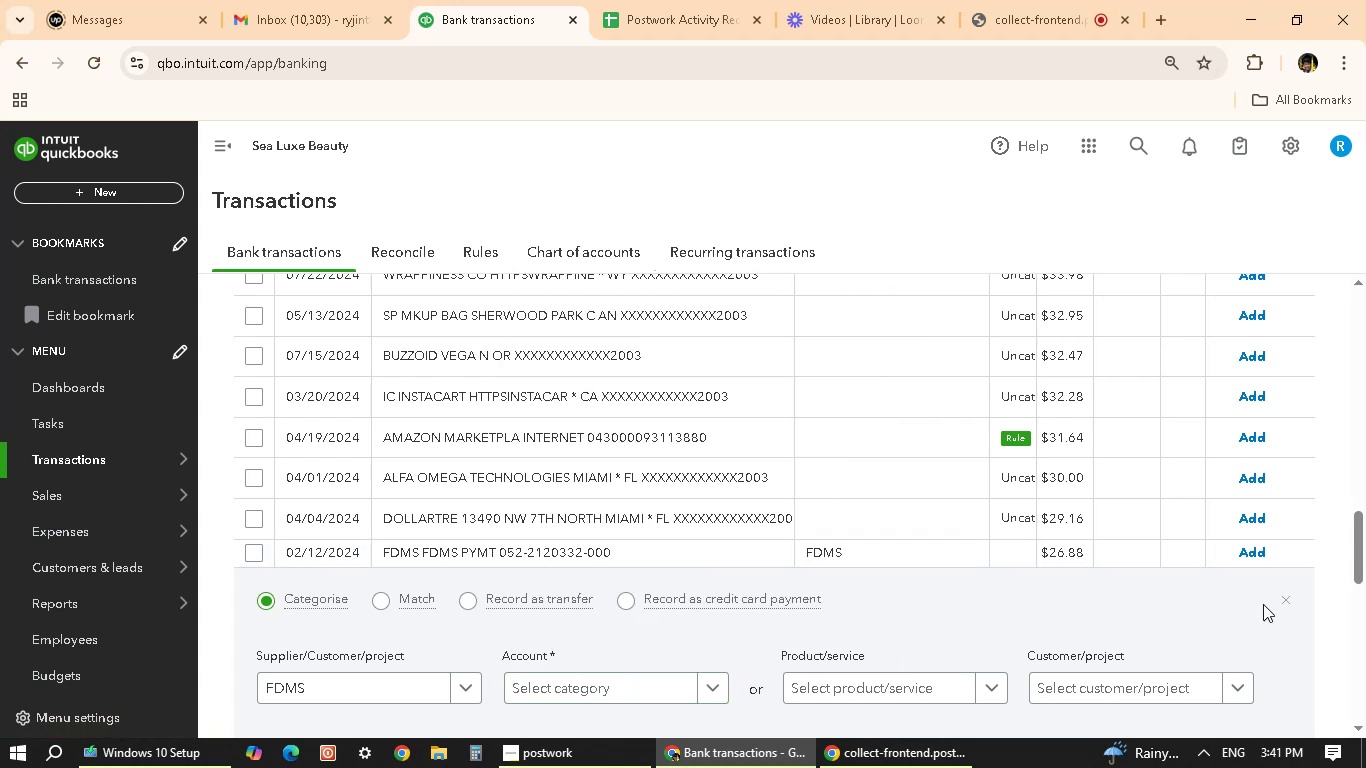 
left_click([1291, 597])
 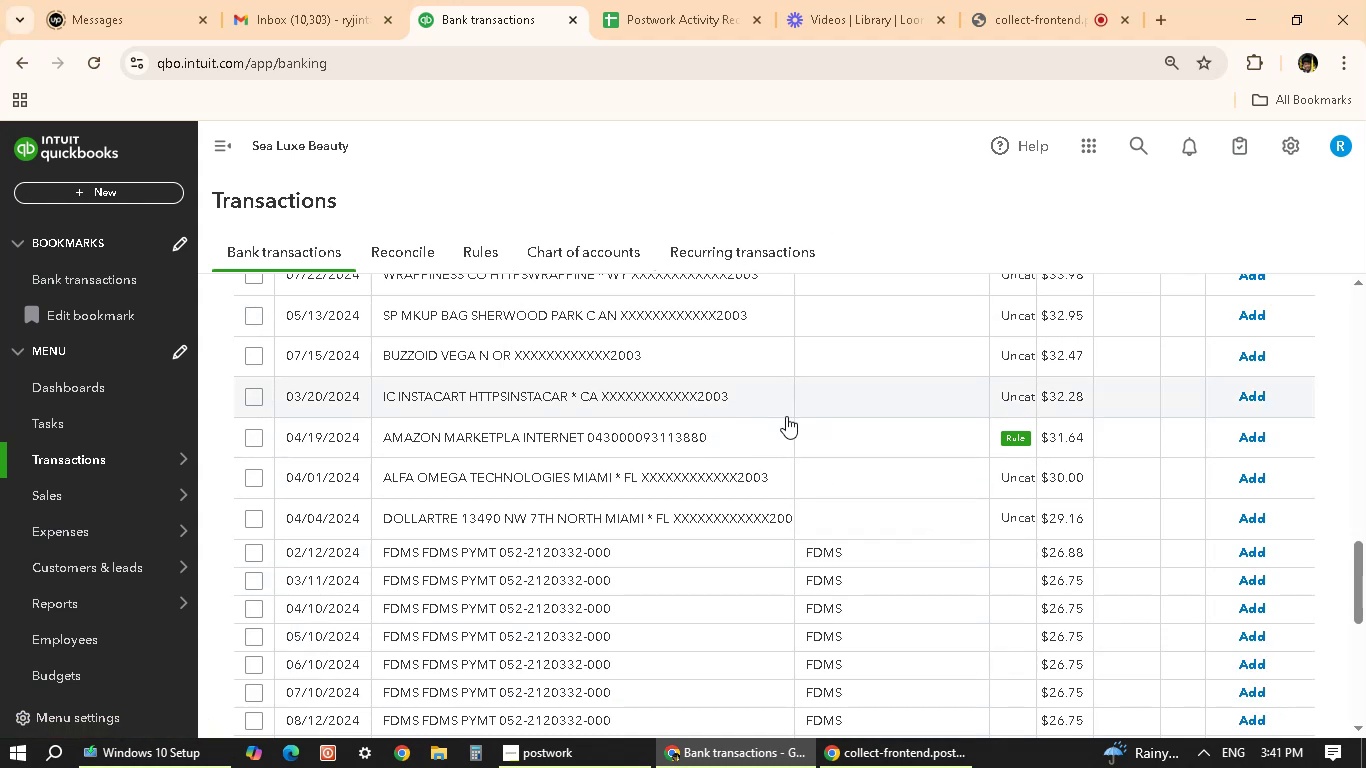 
scroll: coordinate [781, 477], scroll_direction: down, amount: 6.0
 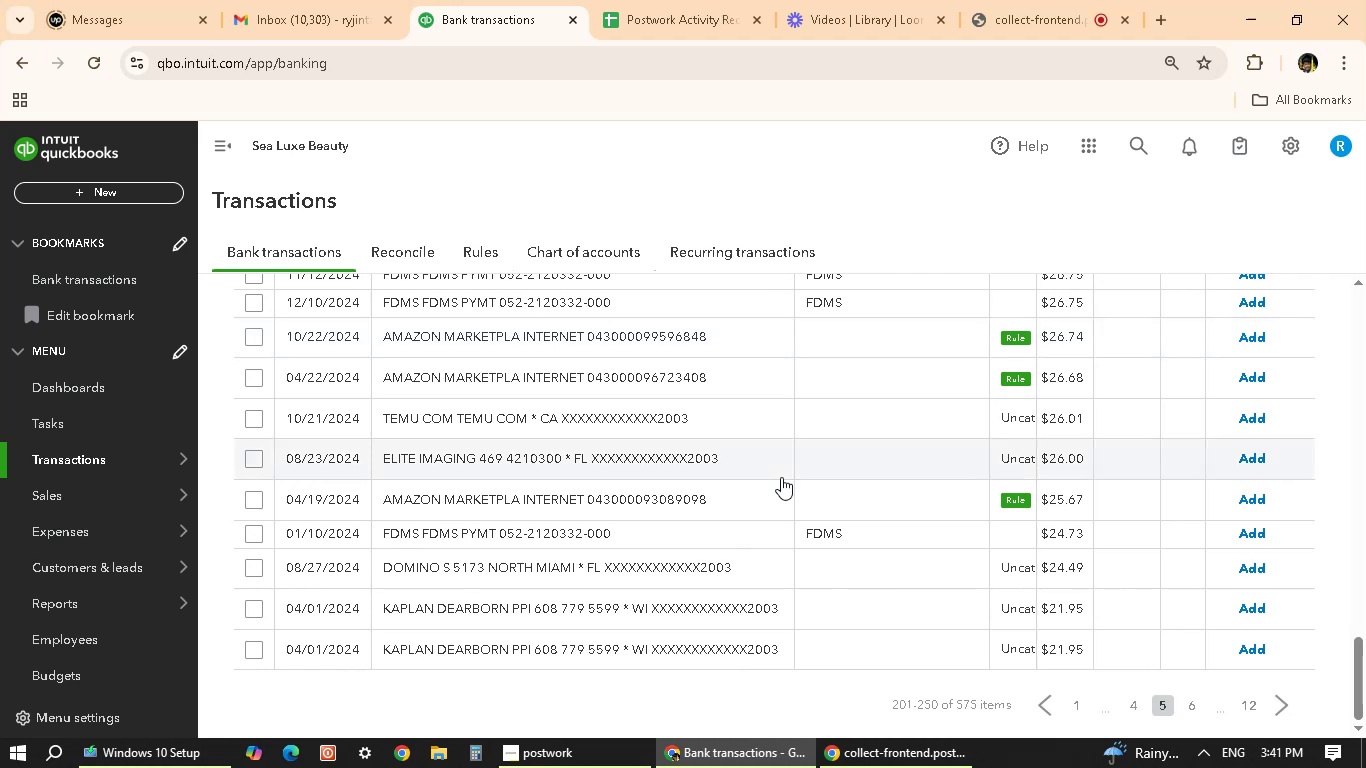 
scroll: coordinate [781, 477], scroll_direction: up, amount: 1.0
 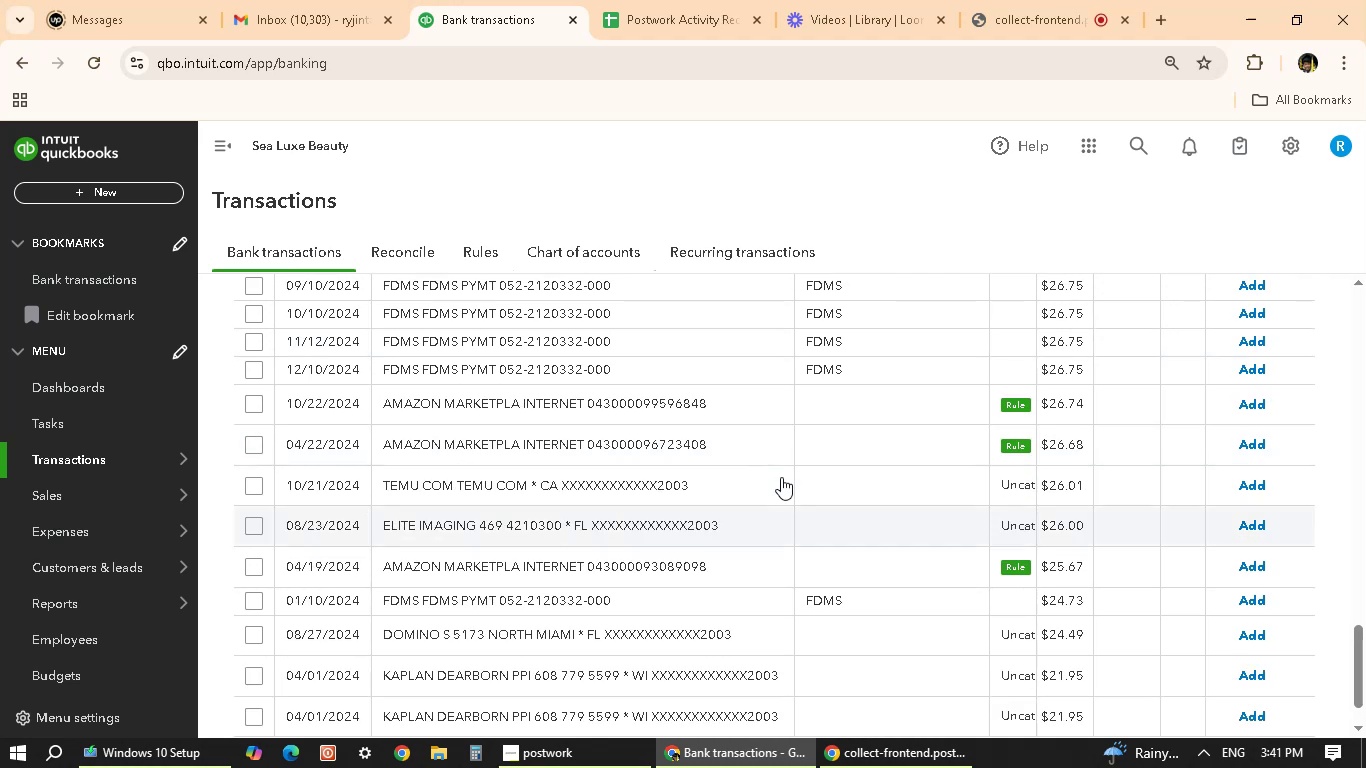 
scroll: coordinate [781, 477], scroll_direction: down, amount: 2.0
 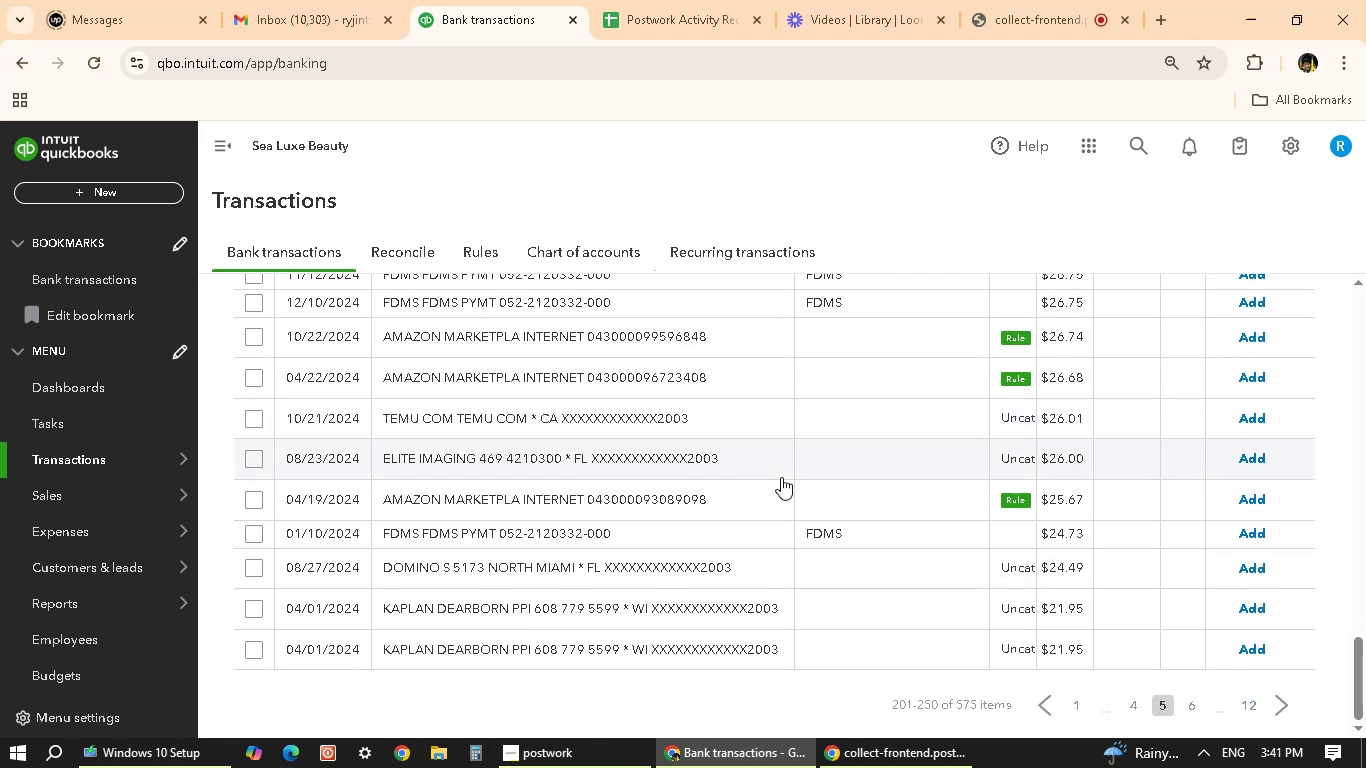 
wait(5.31)
 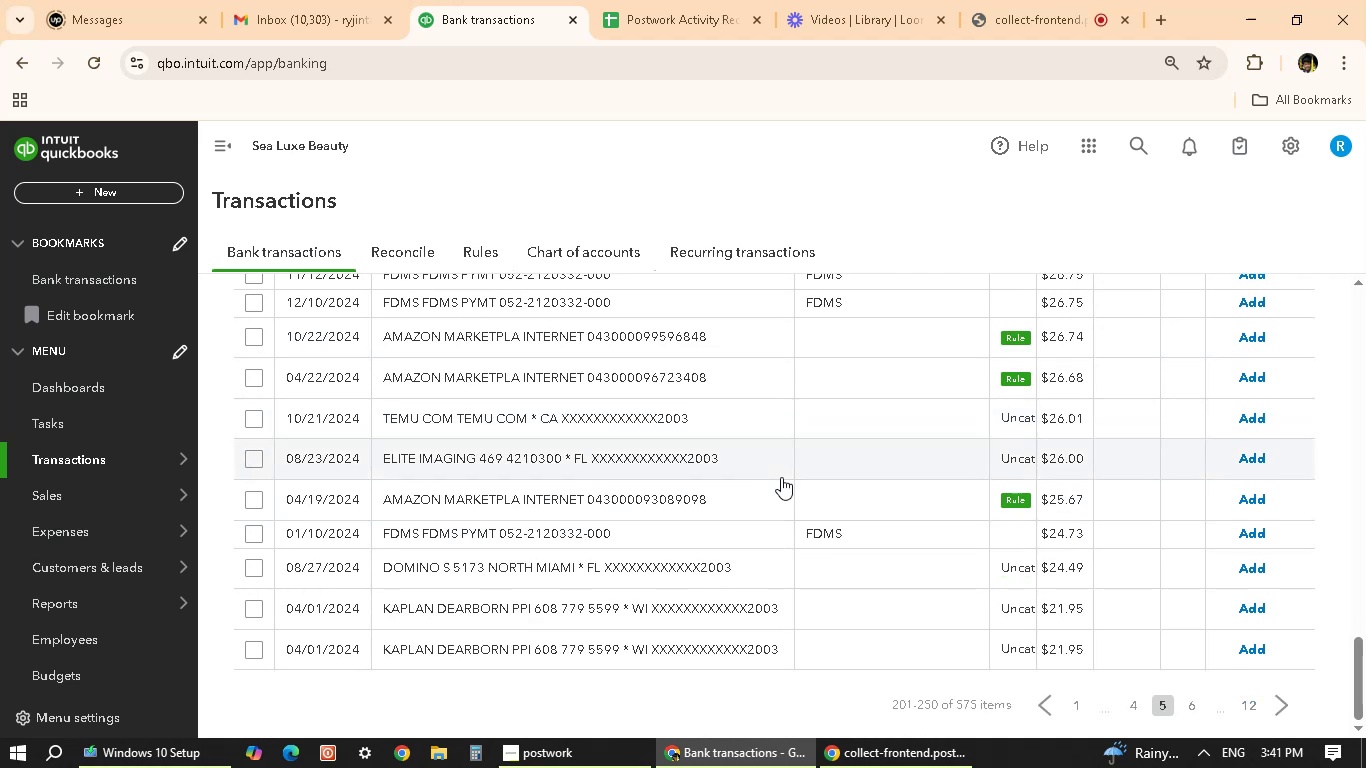 
scroll: coordinate [781, 477], scroll_direction: up, amount: 6.0
 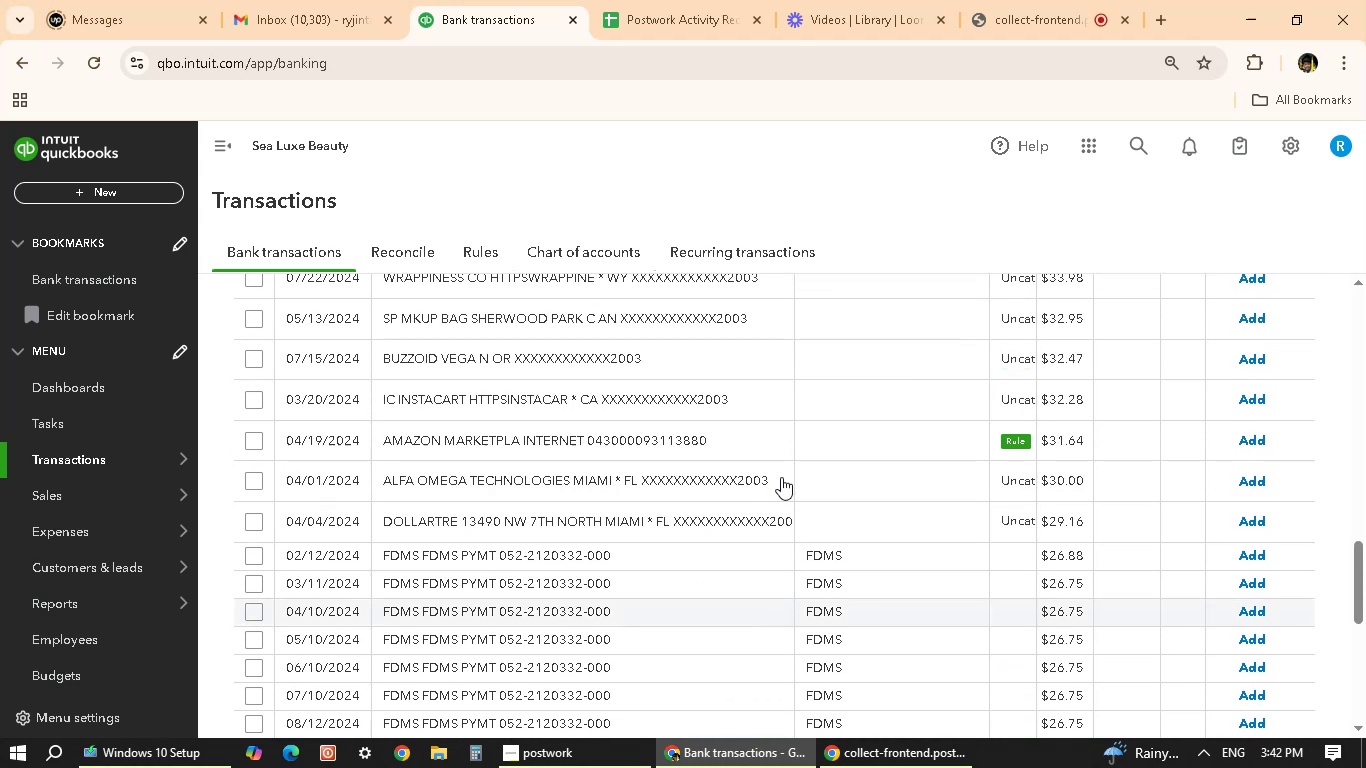 
scroll: coordinate [781, 477], scroll_direction: down, amount: 4.0
 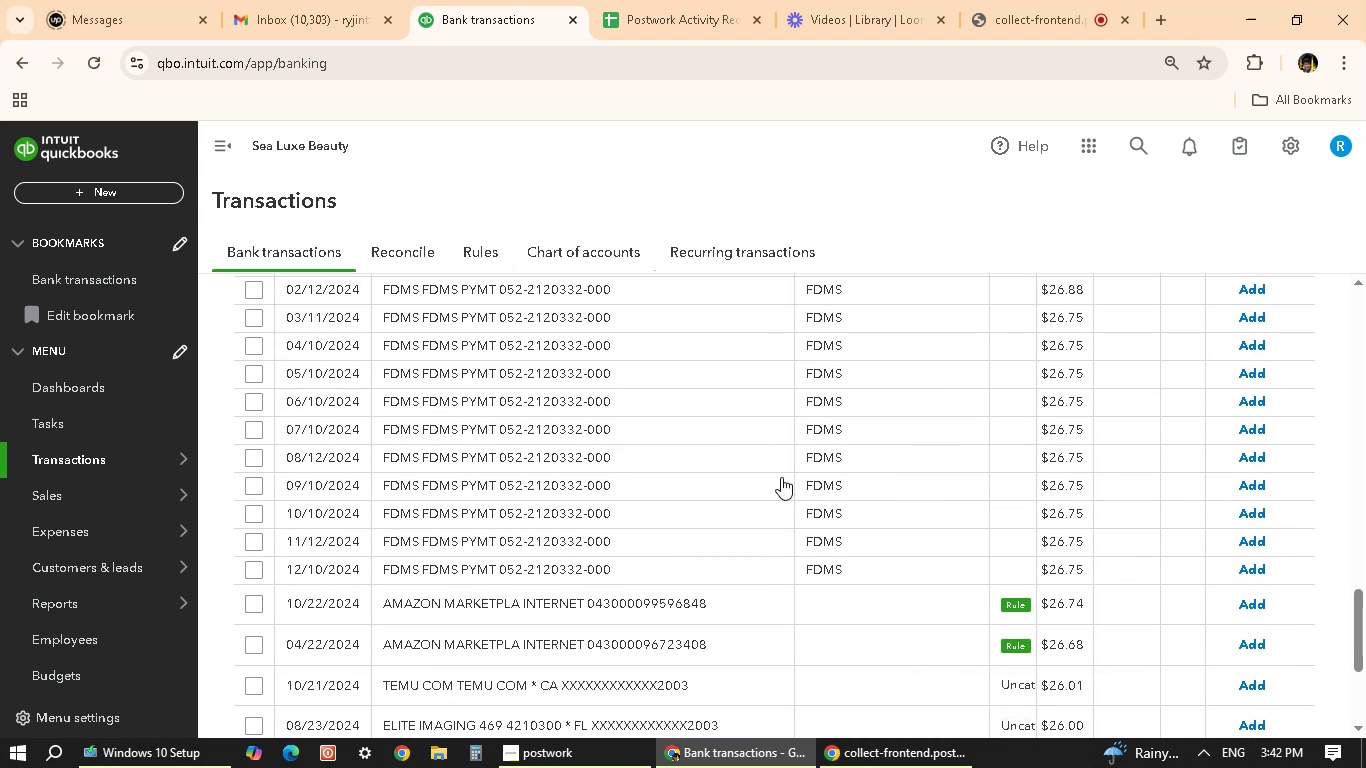 
scroll: coordinate [831, 514], scroll_direction: up, amount: 4.0
 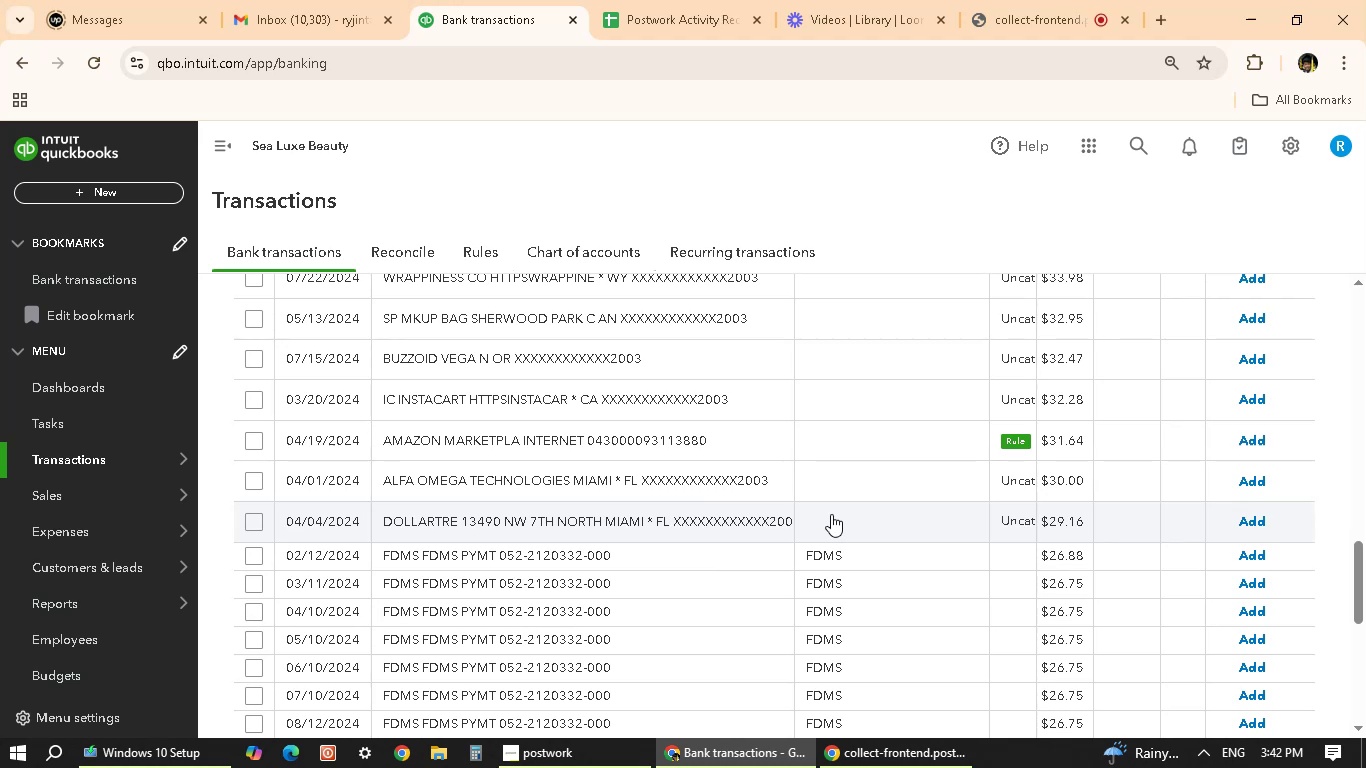 
wait(15.79)
 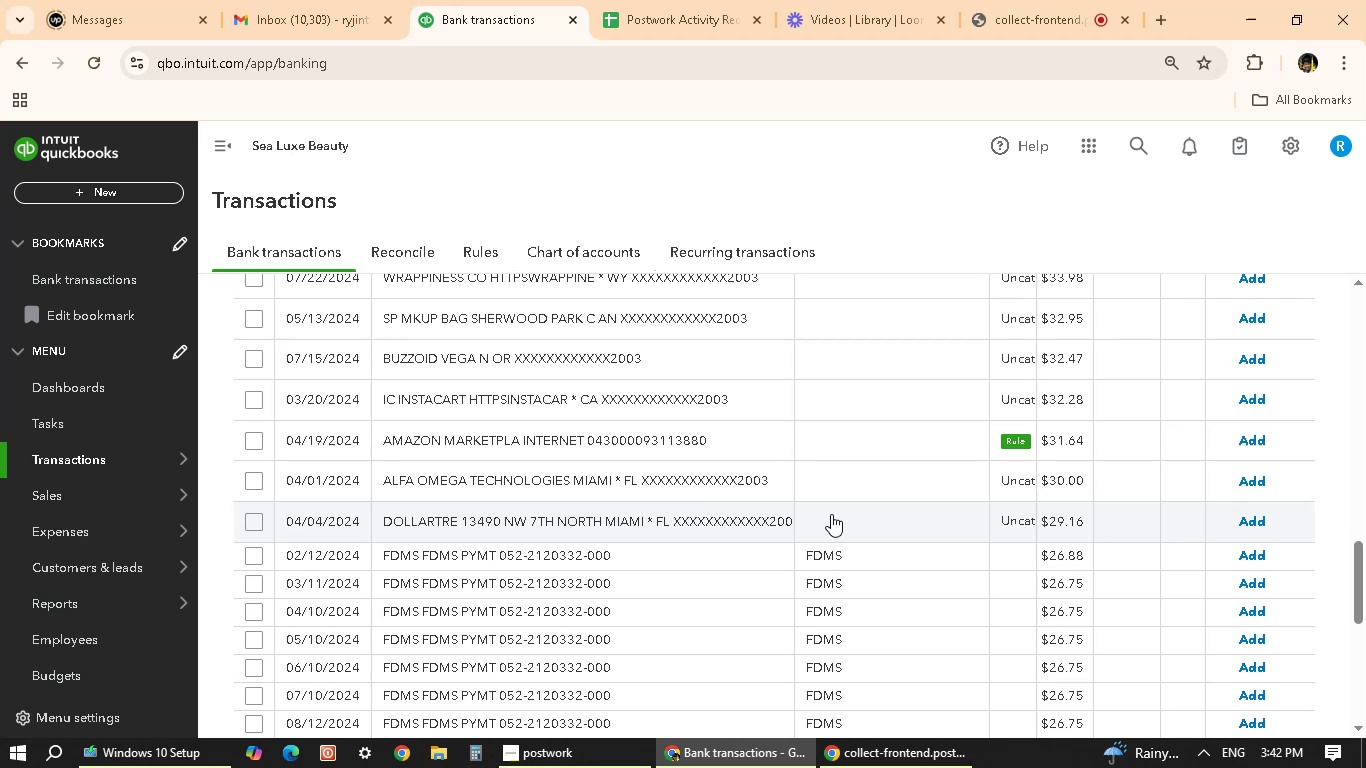 
scroll: coordinate [1082, 401], scroll_direction: up, amount: 5.0
 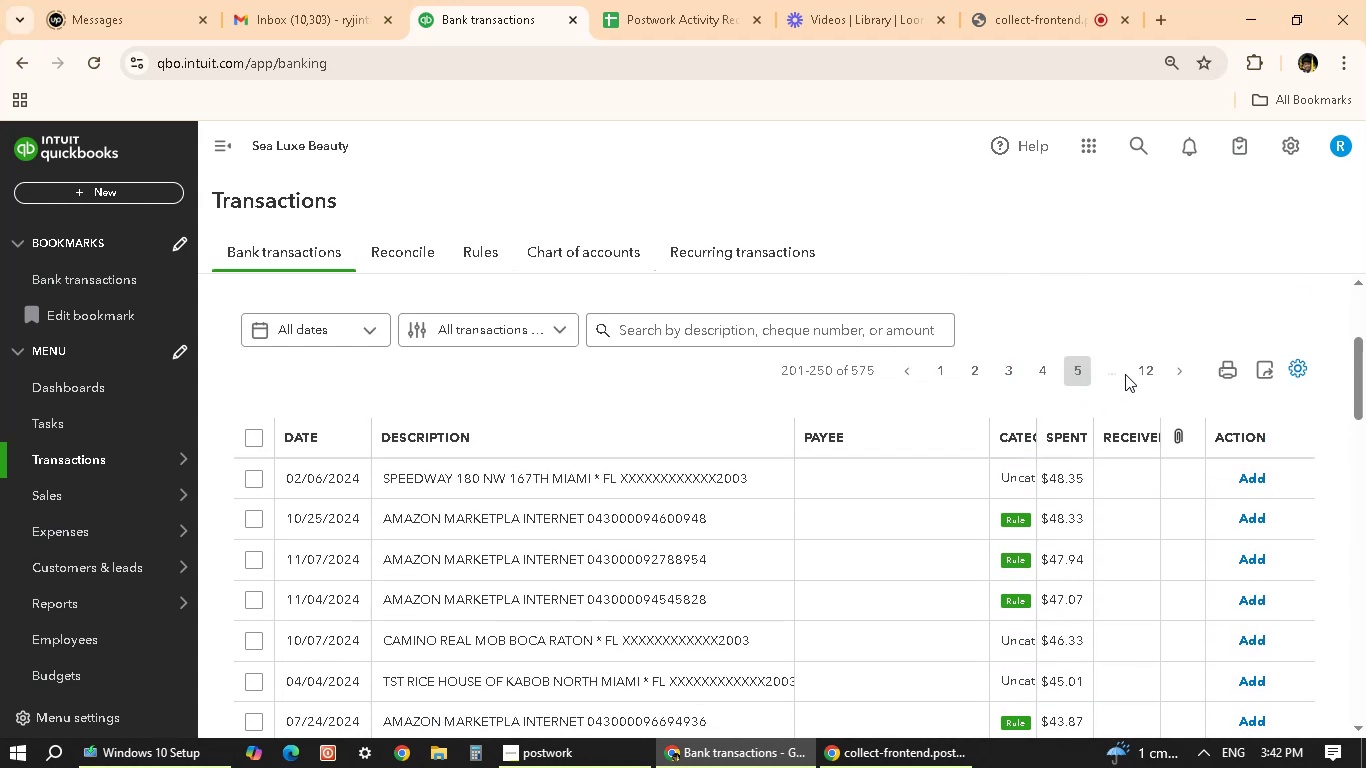 
left_click([1111, 370])
 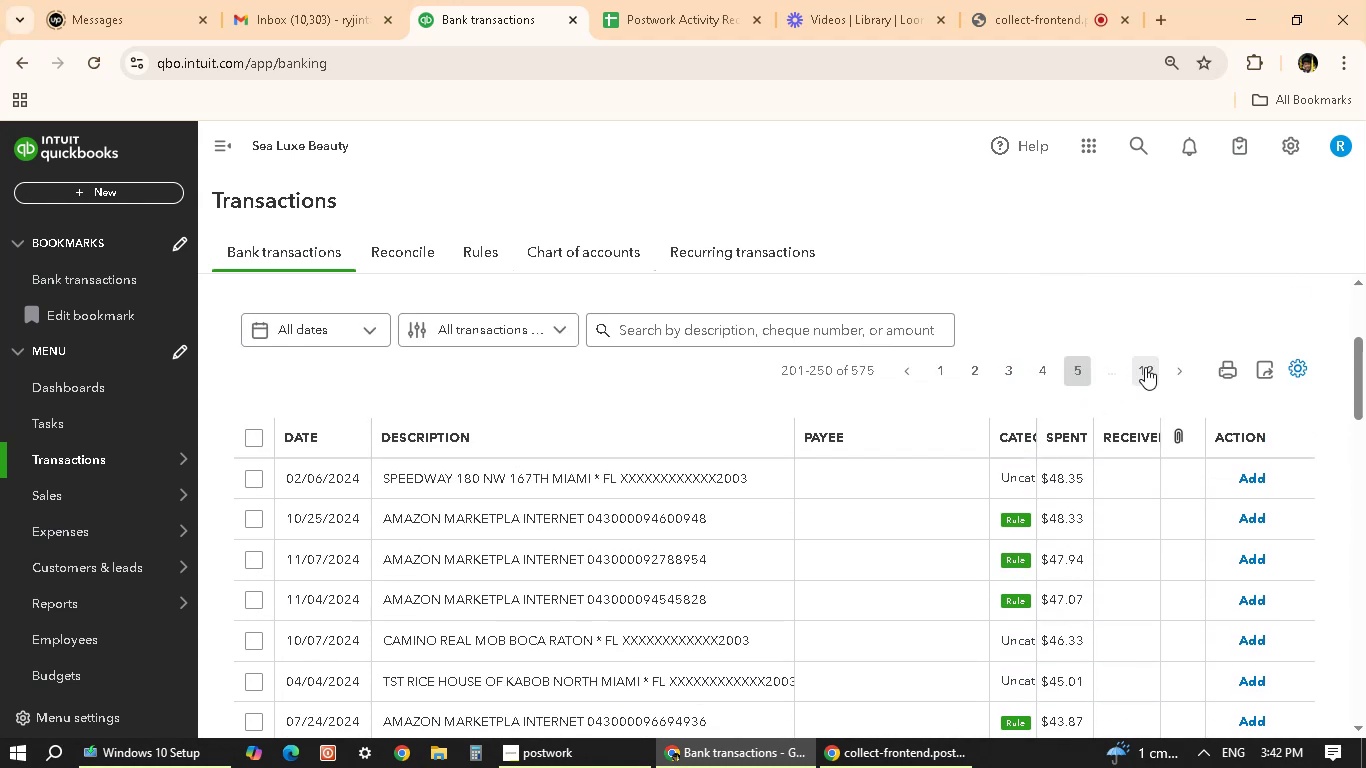 
left_click([1149, 366])
 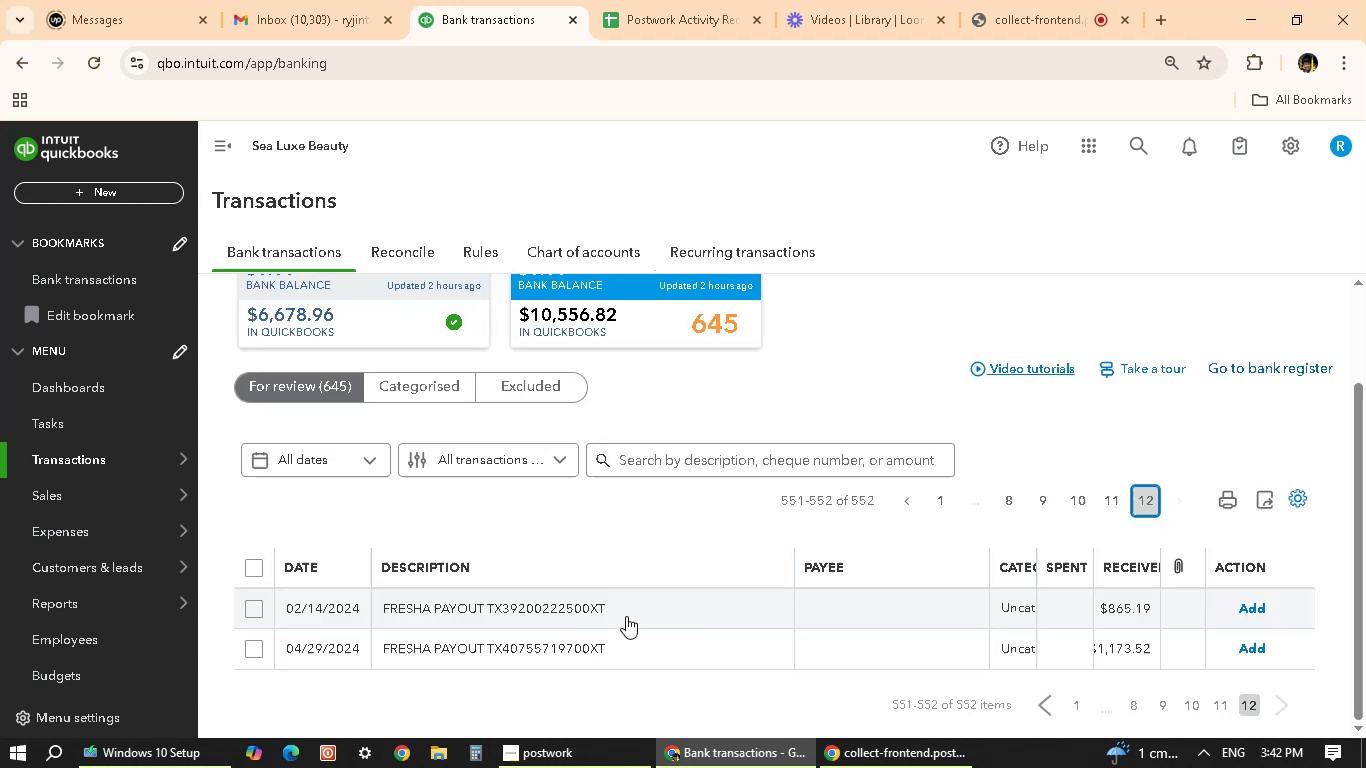 
scroll: coordinate [718, 582], scroll_direction: down, amount: 2.0
 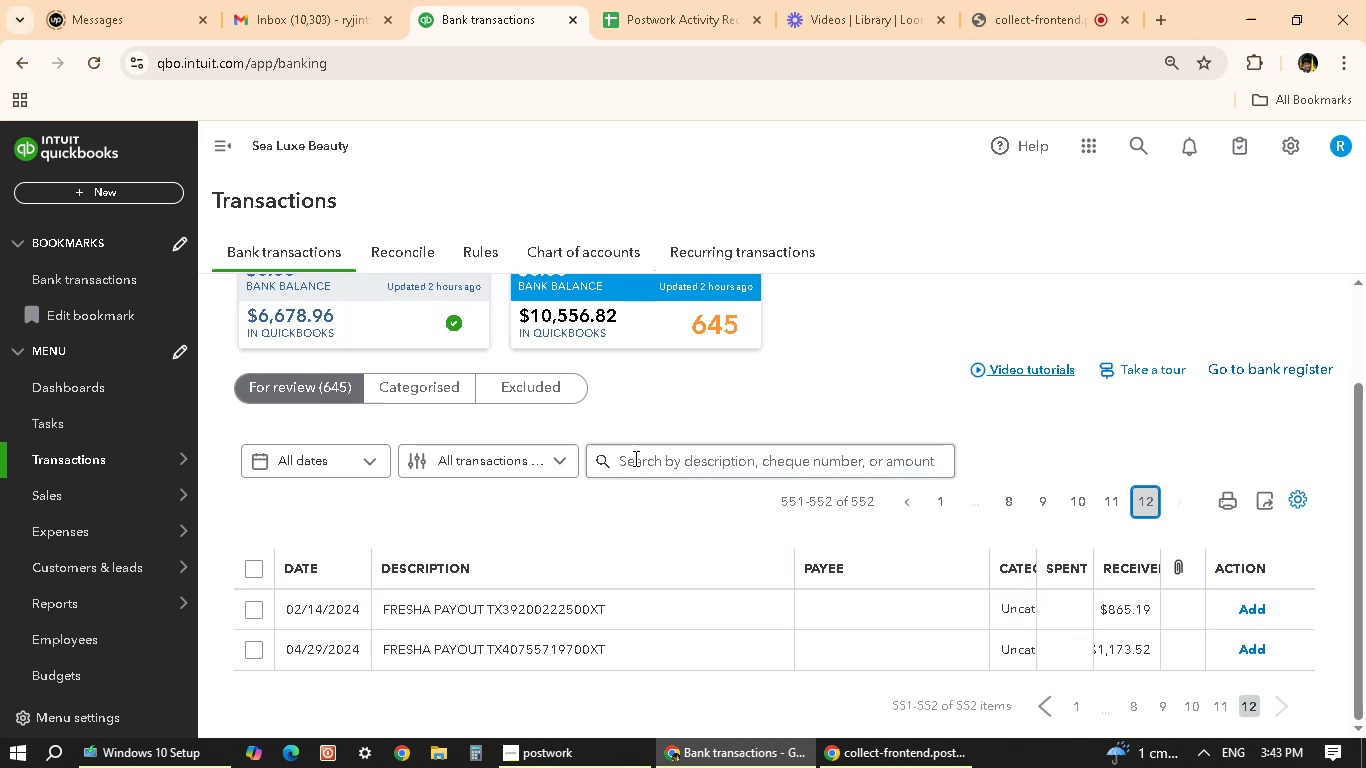 
wait(50.84)
 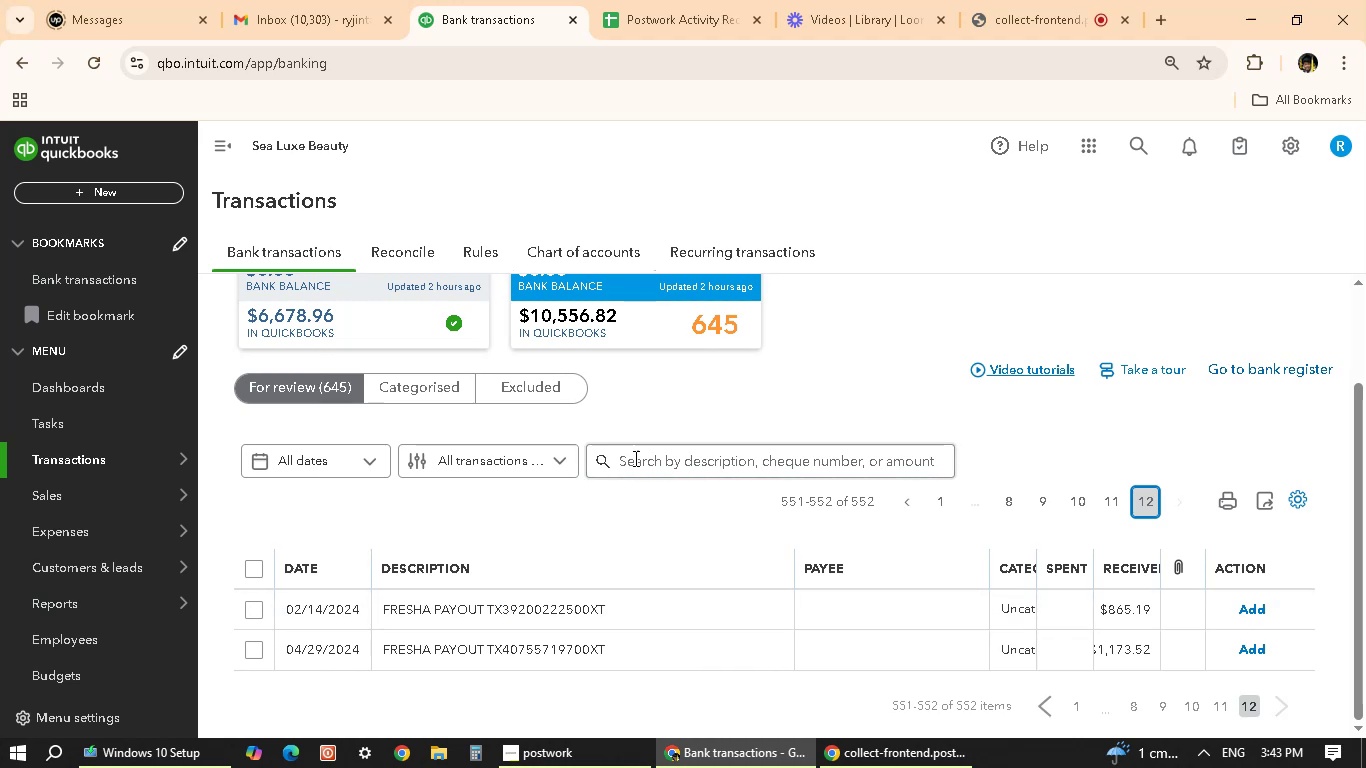 
scroll: coordinate [613, 547], scroll_direction: down, amount: 2.0
 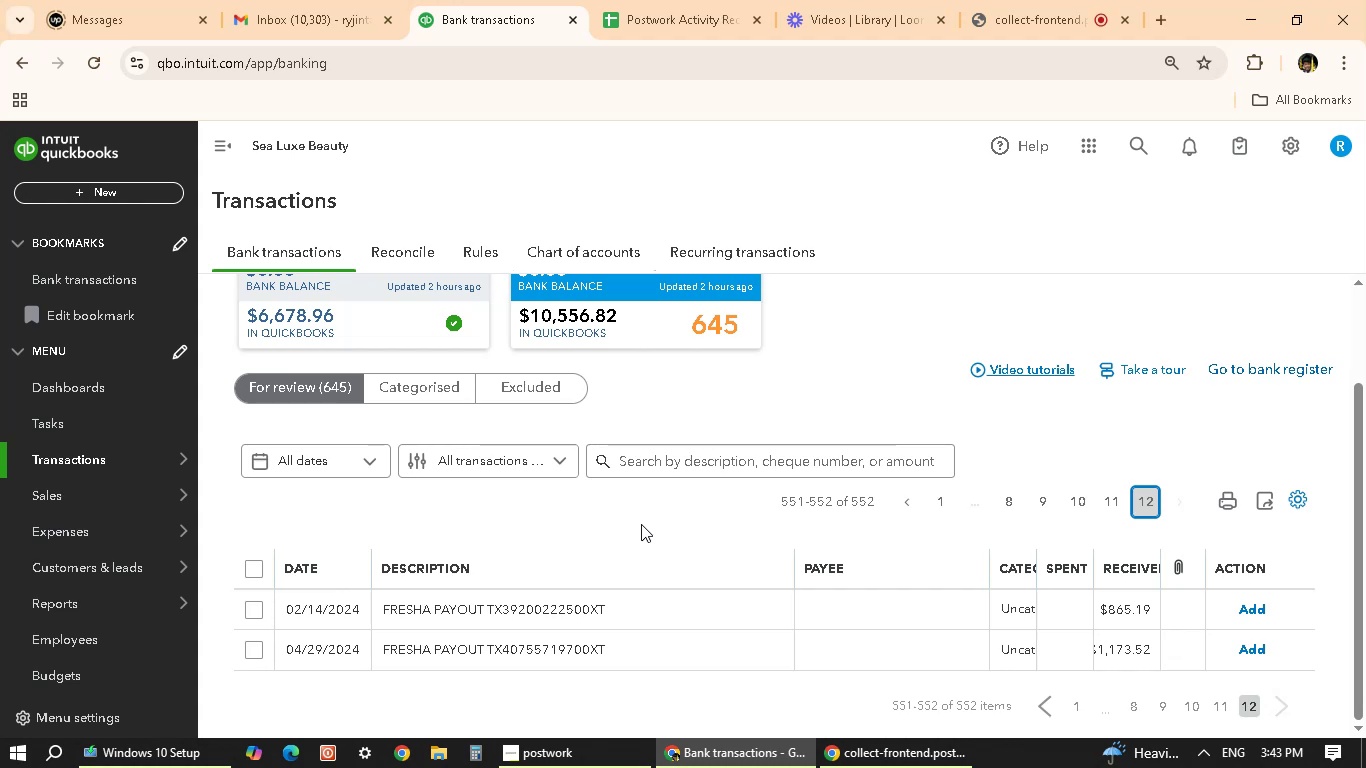 
wait(14.21)
 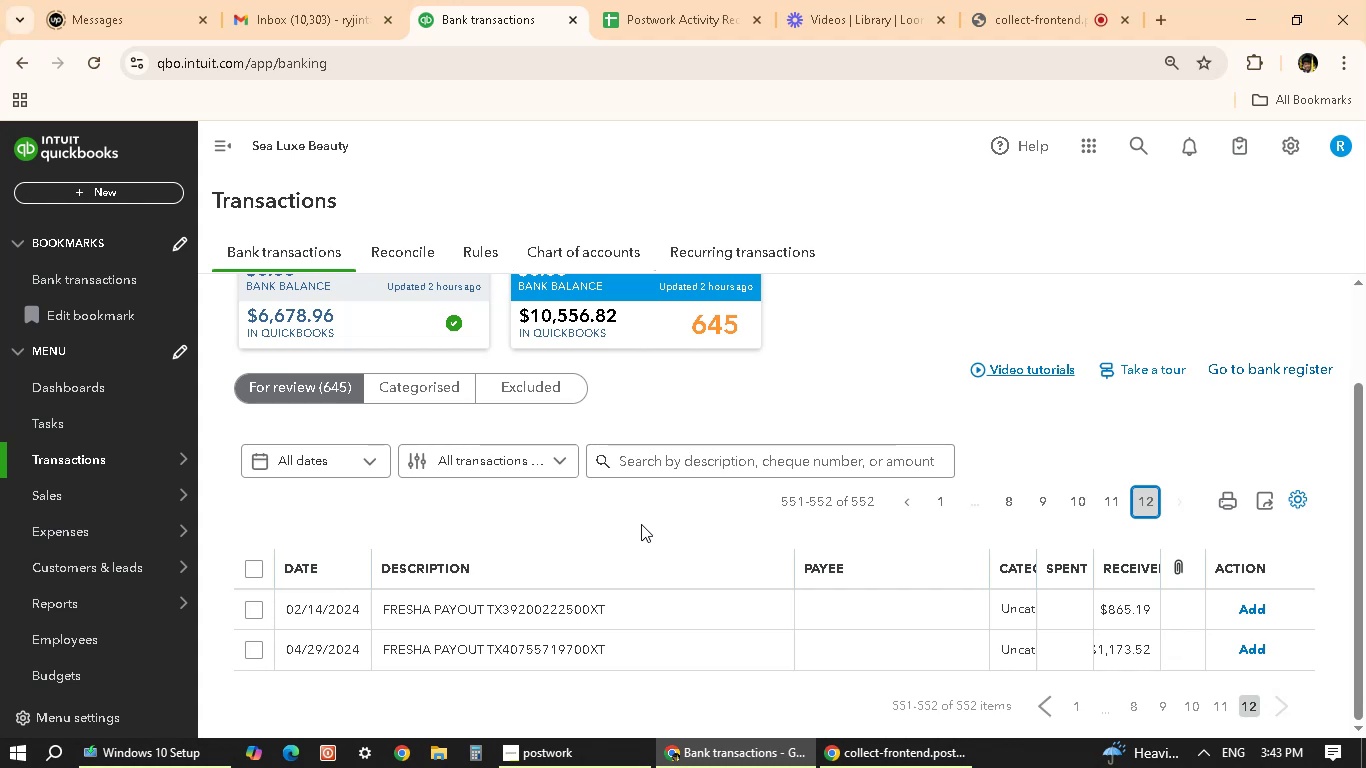 
scroll: coordinate [529, 551], scroll_direction: down, amount: 4.0
 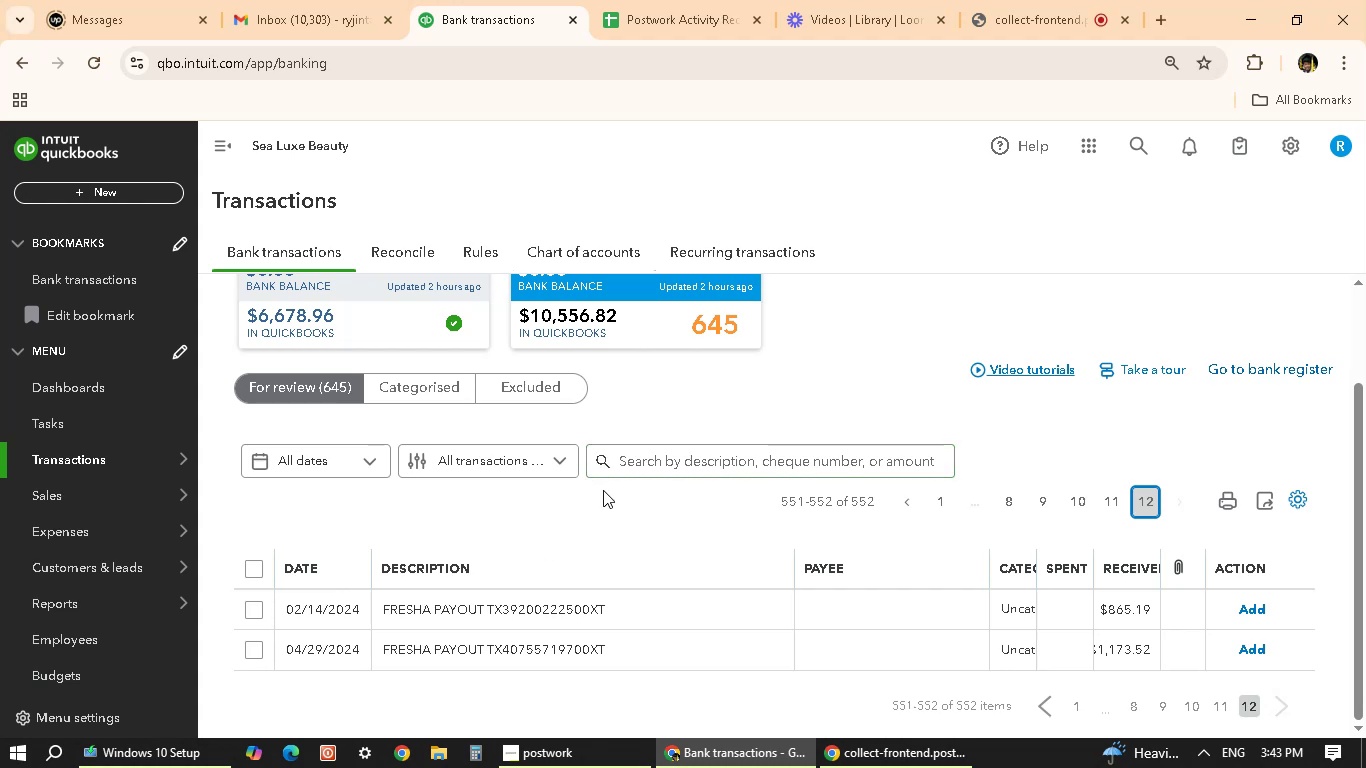 
wait(11.5)
 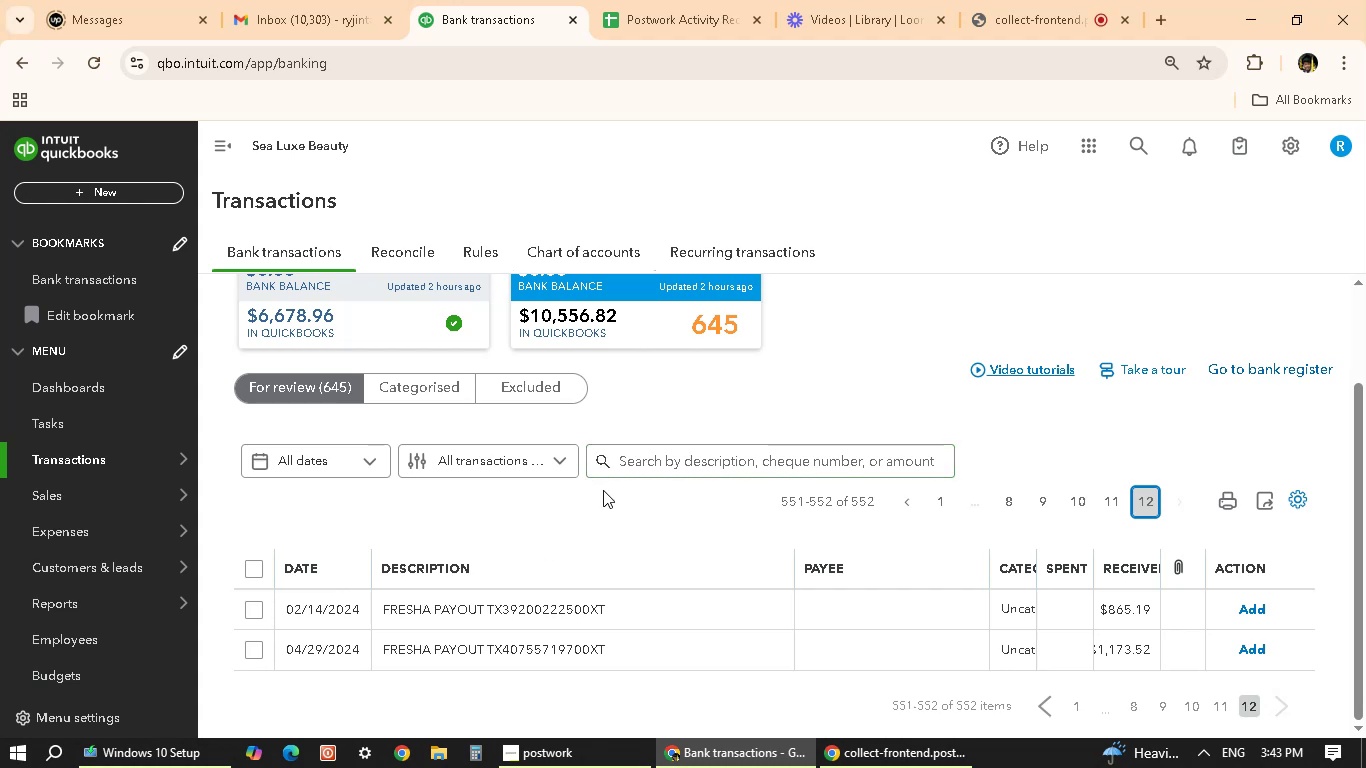 
scroll: coordinate [603, 495], scroll_direction: down, amount: 4.0
 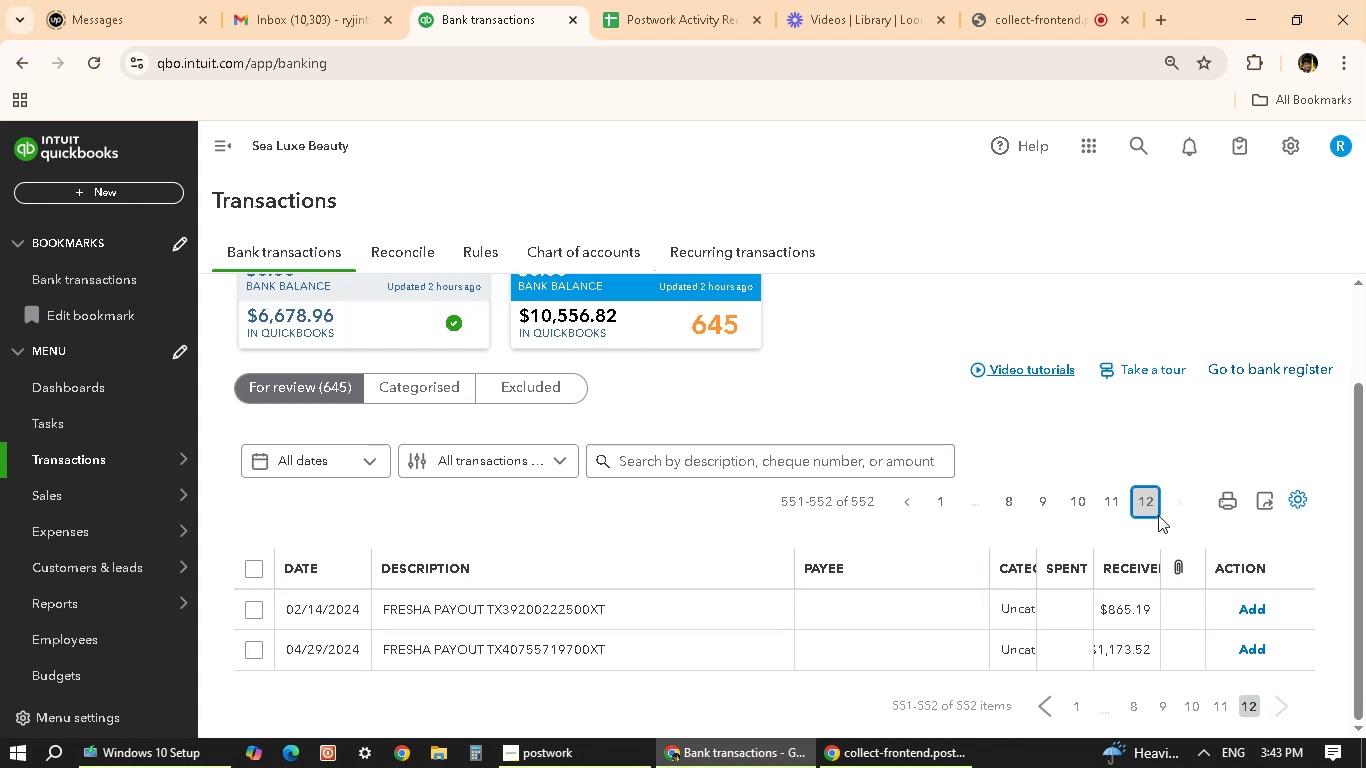 
left_click([1106, 499])
 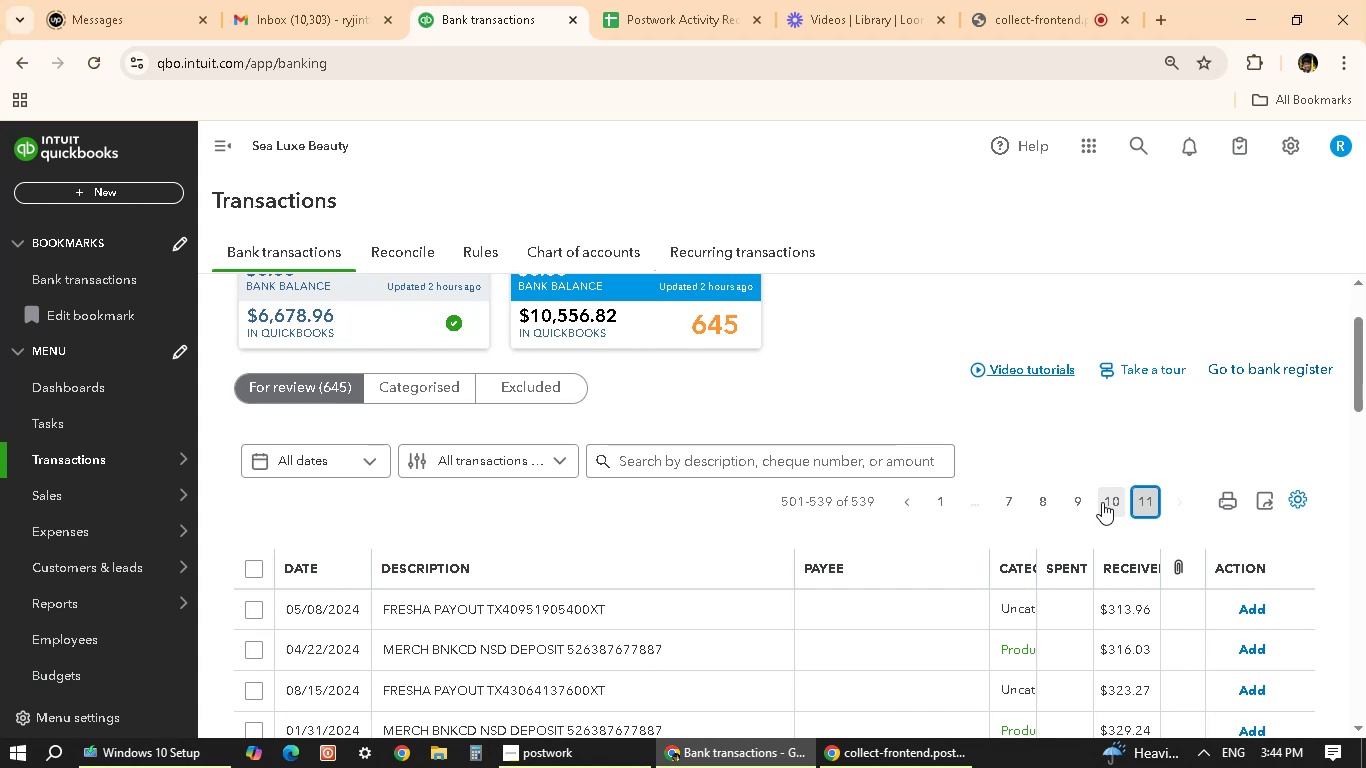 
wait(11.86)
 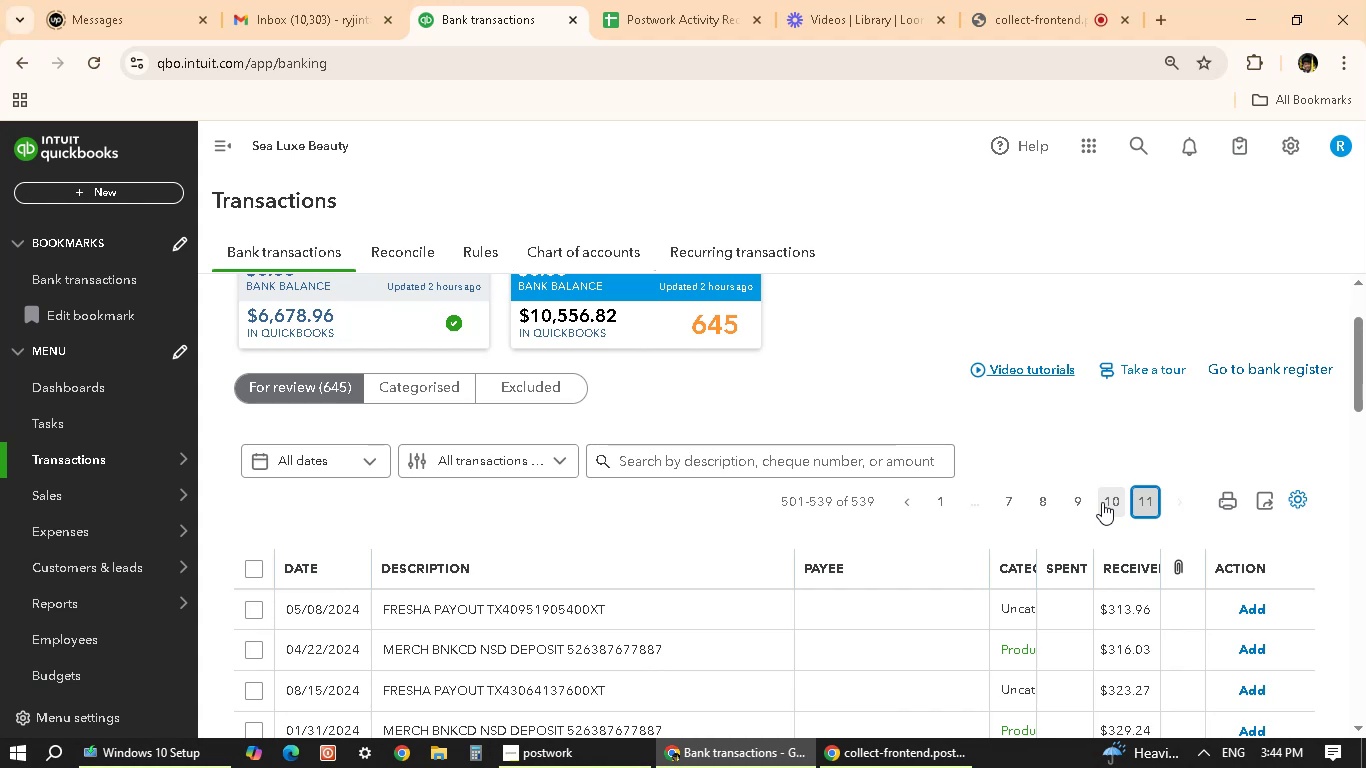 
scroll: coordinate [629, 616], scroll_direction: down, amount: 9.0
 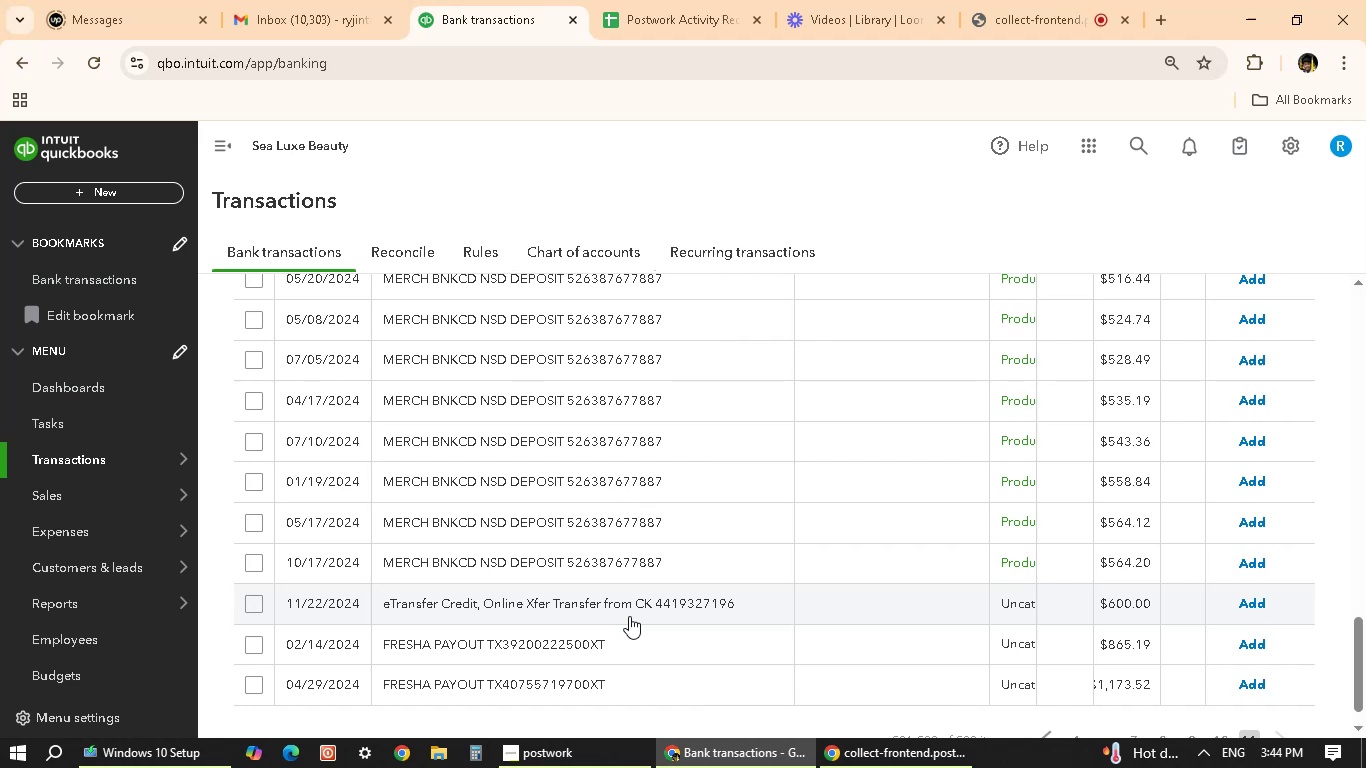 
wait(45.03)
 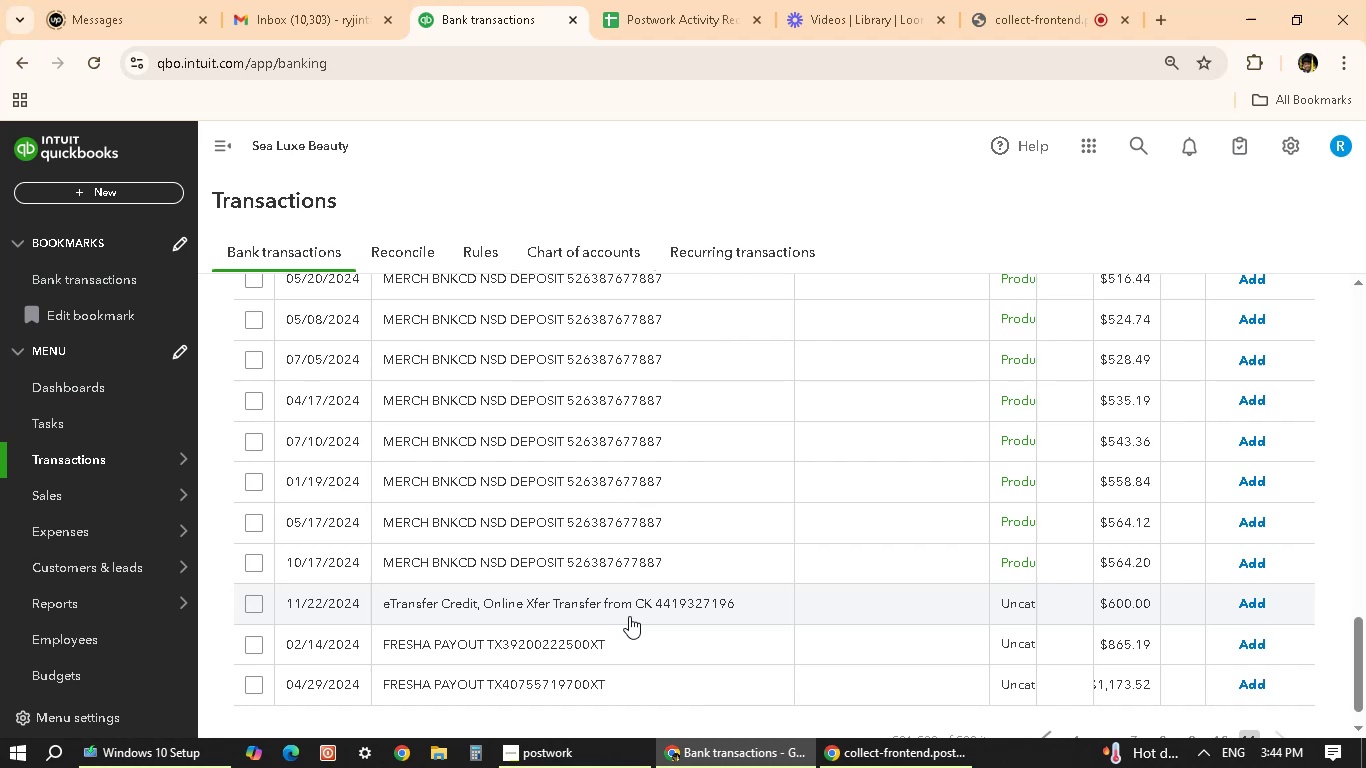 
left_click([691, 558])
 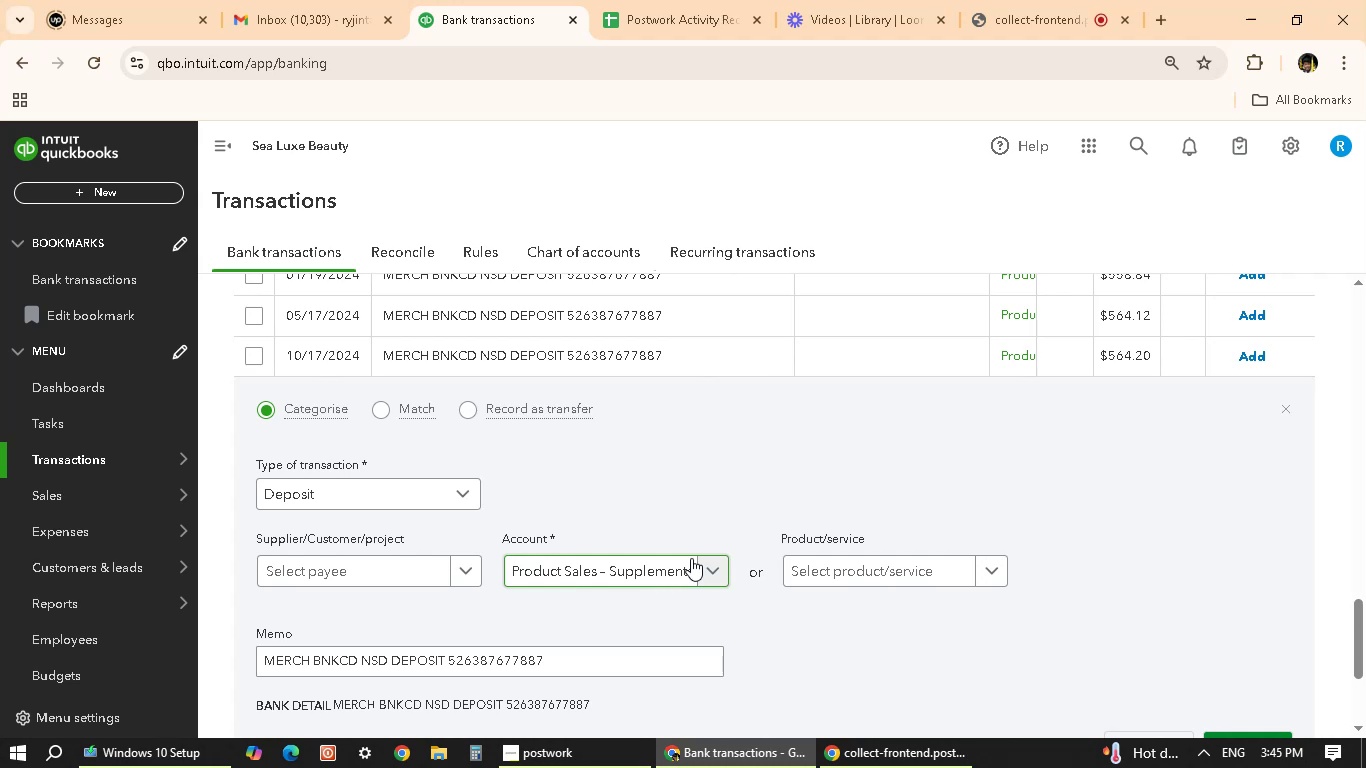 
wait(11.65)
 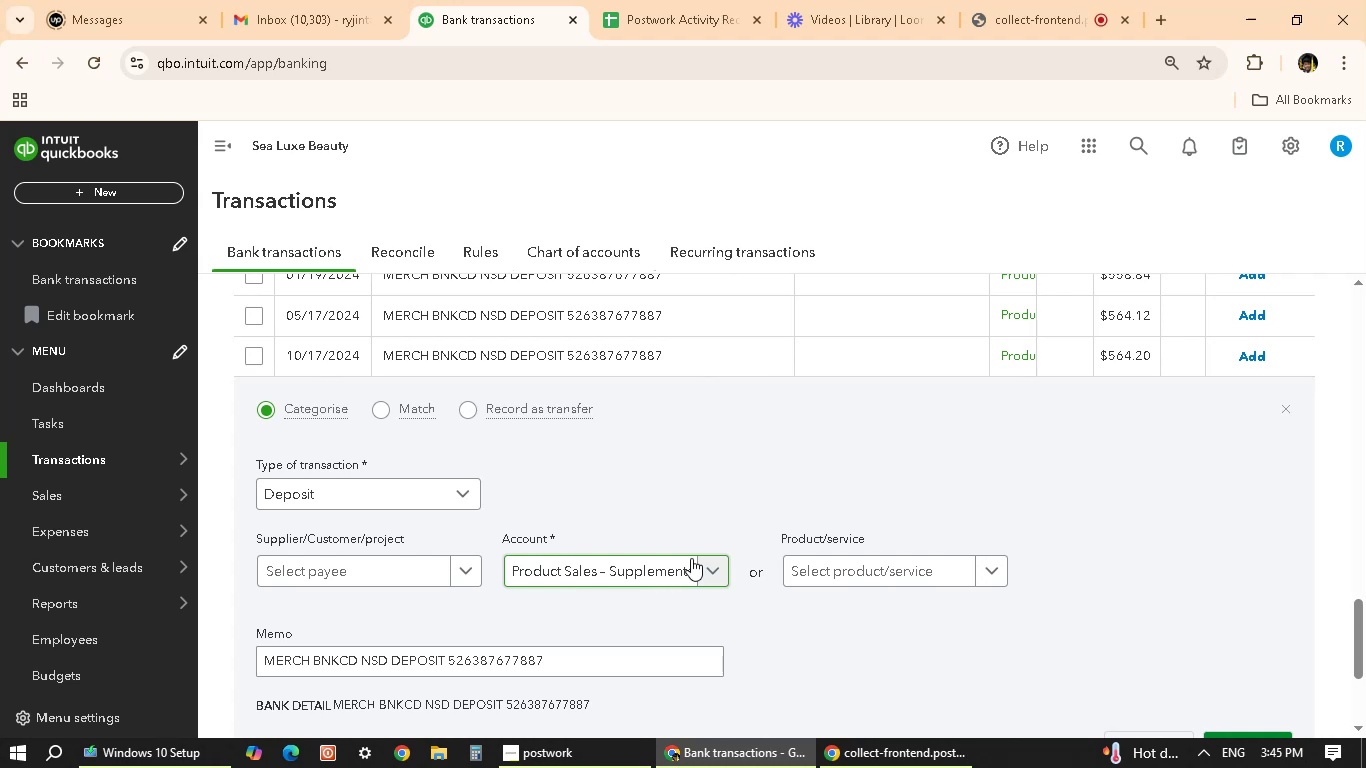 
scroll: coordinate [652, 547], scroll_direction: up, amount: 23.0
 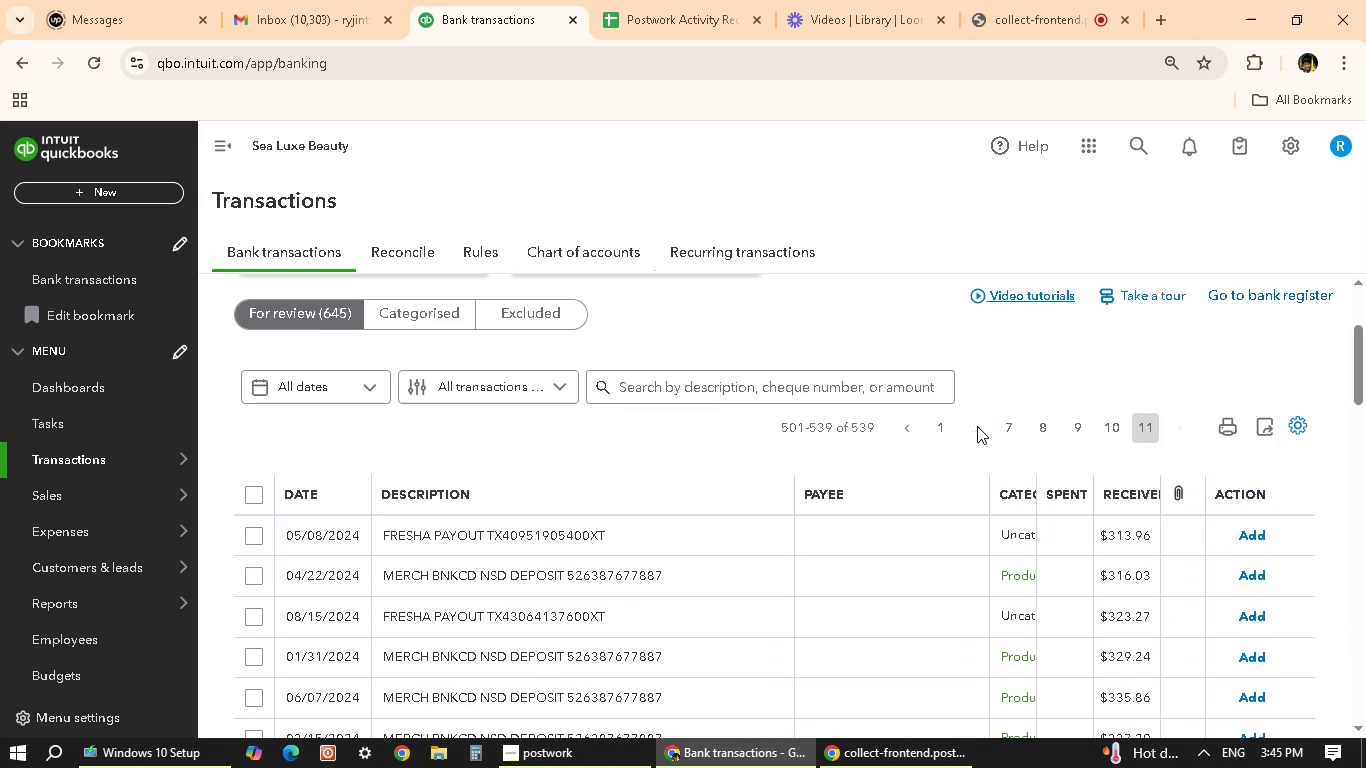 
left_click([1013, 419])
 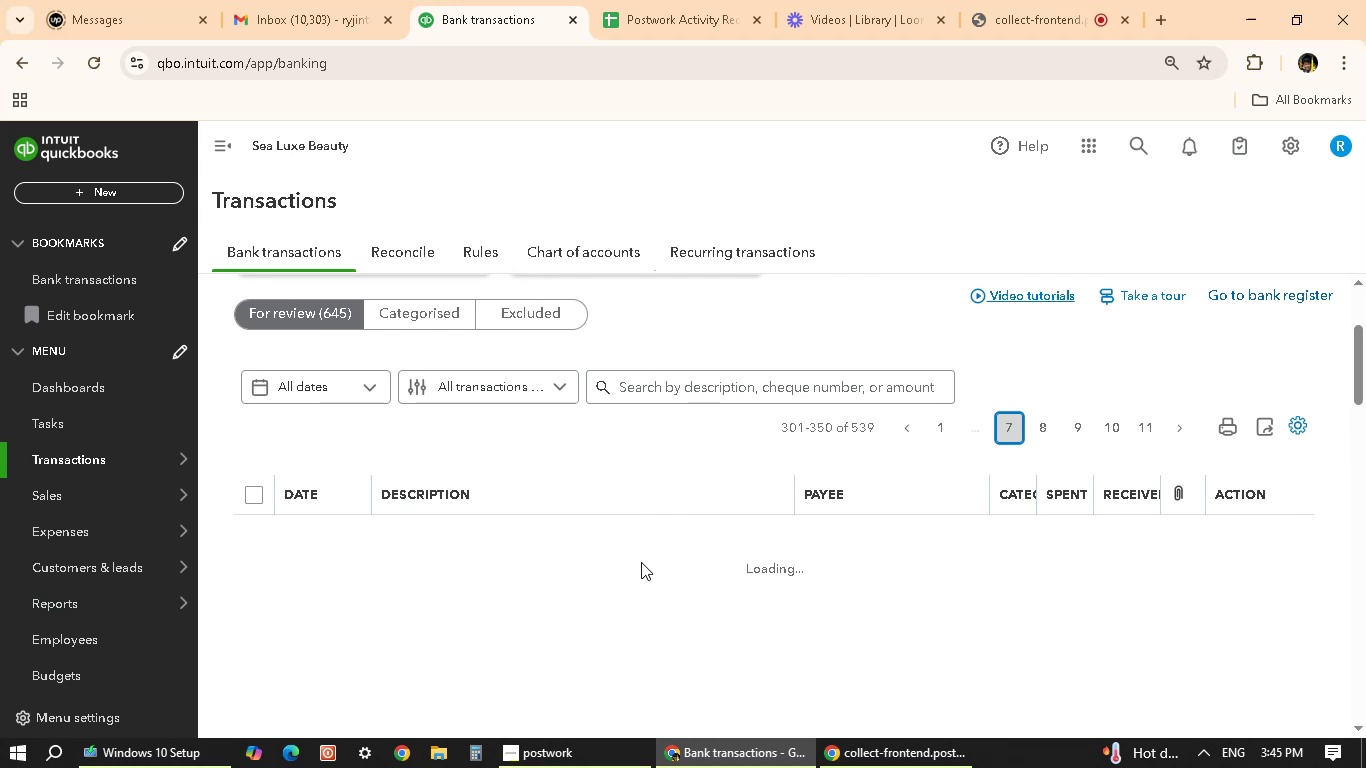 
scroll: coordinate [575, 600], scroll_direction: down, amount: 1.0
 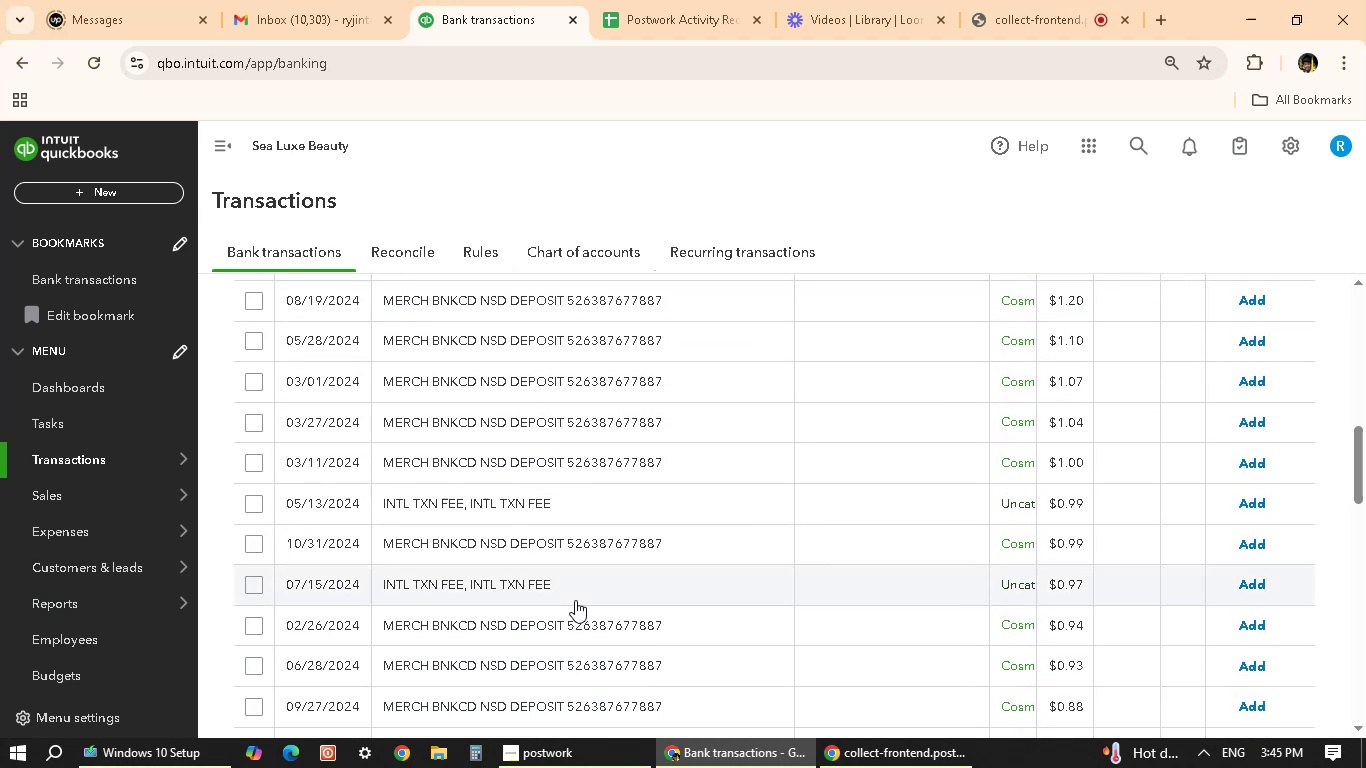 
scroll: coordinate [575, 600], scroll_direction: up, amount: 3.0
 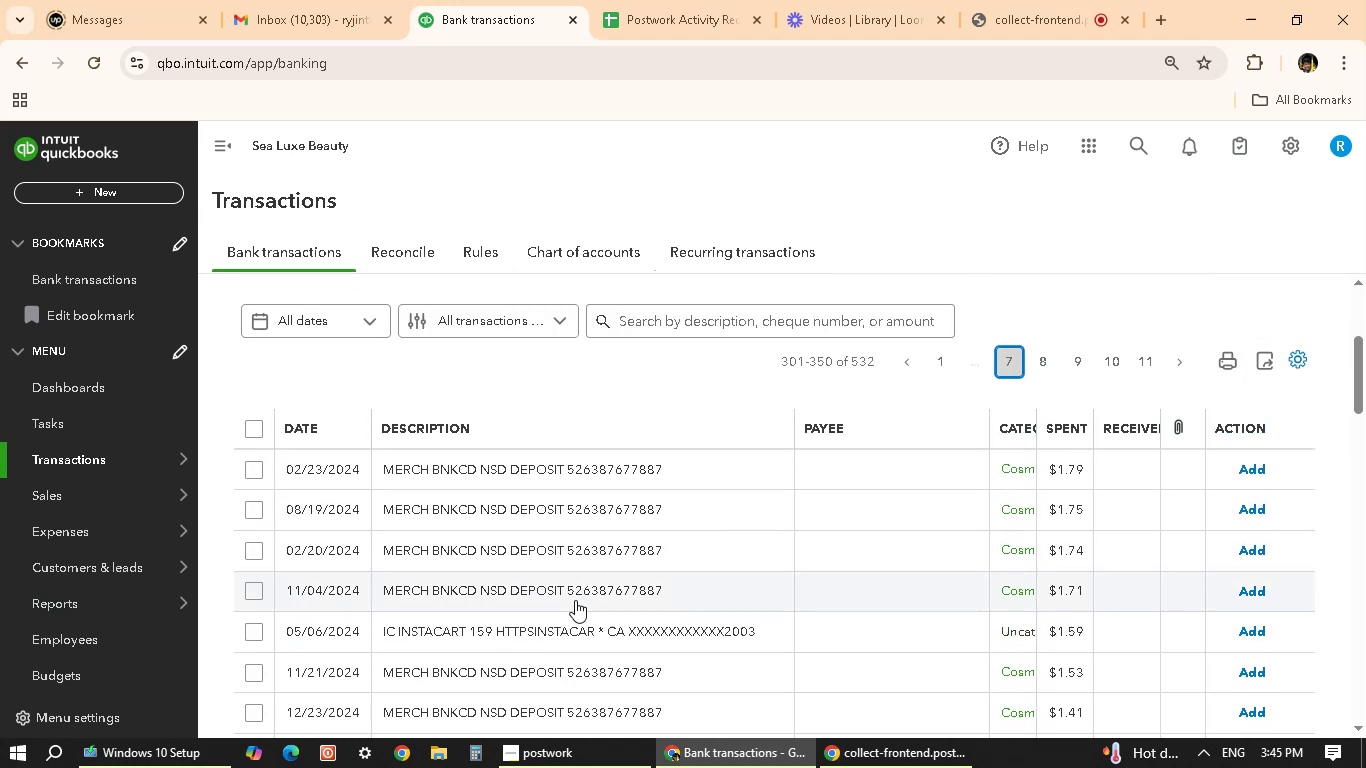 
scroll: coordinate [575, 600], scroll_direction: down, amount: 28.0
 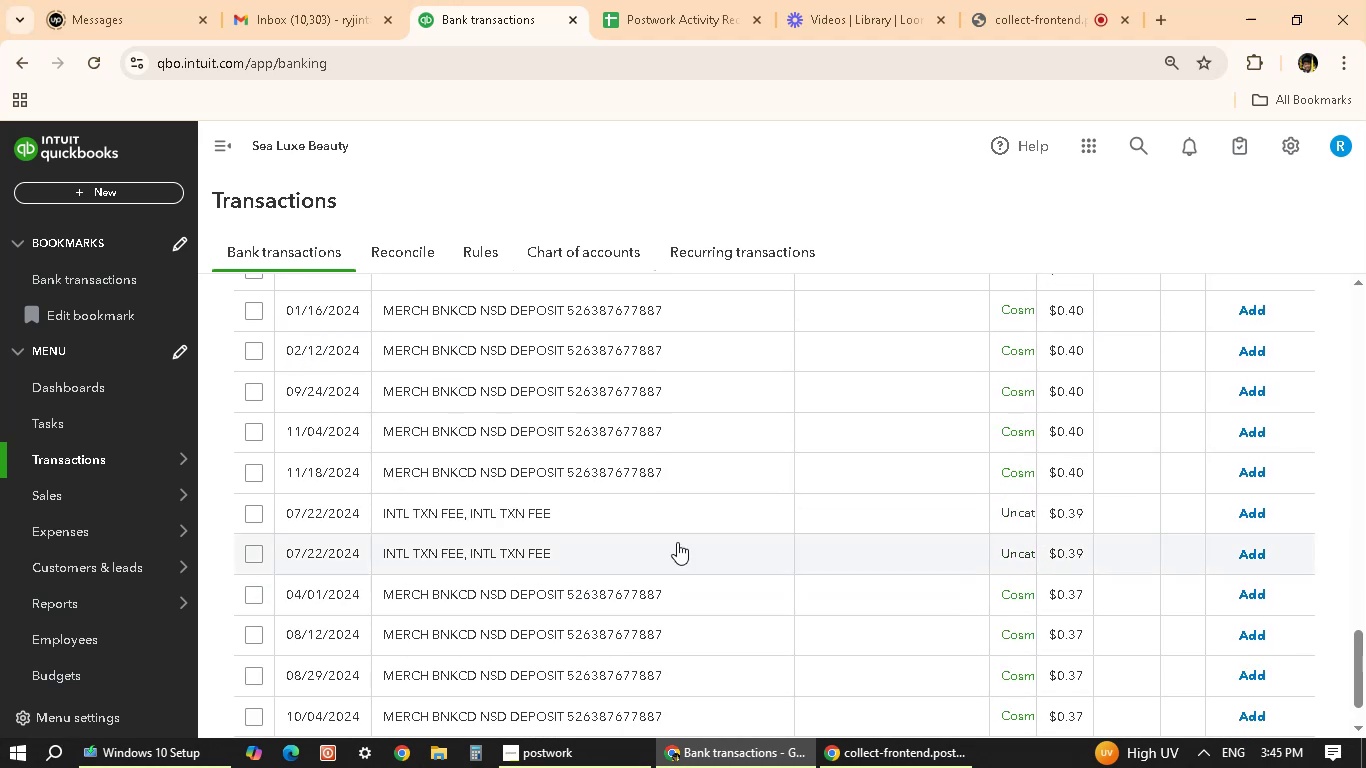 
scroll: coordinate [721, 523], scroll_direction: up, amount: 1.0
 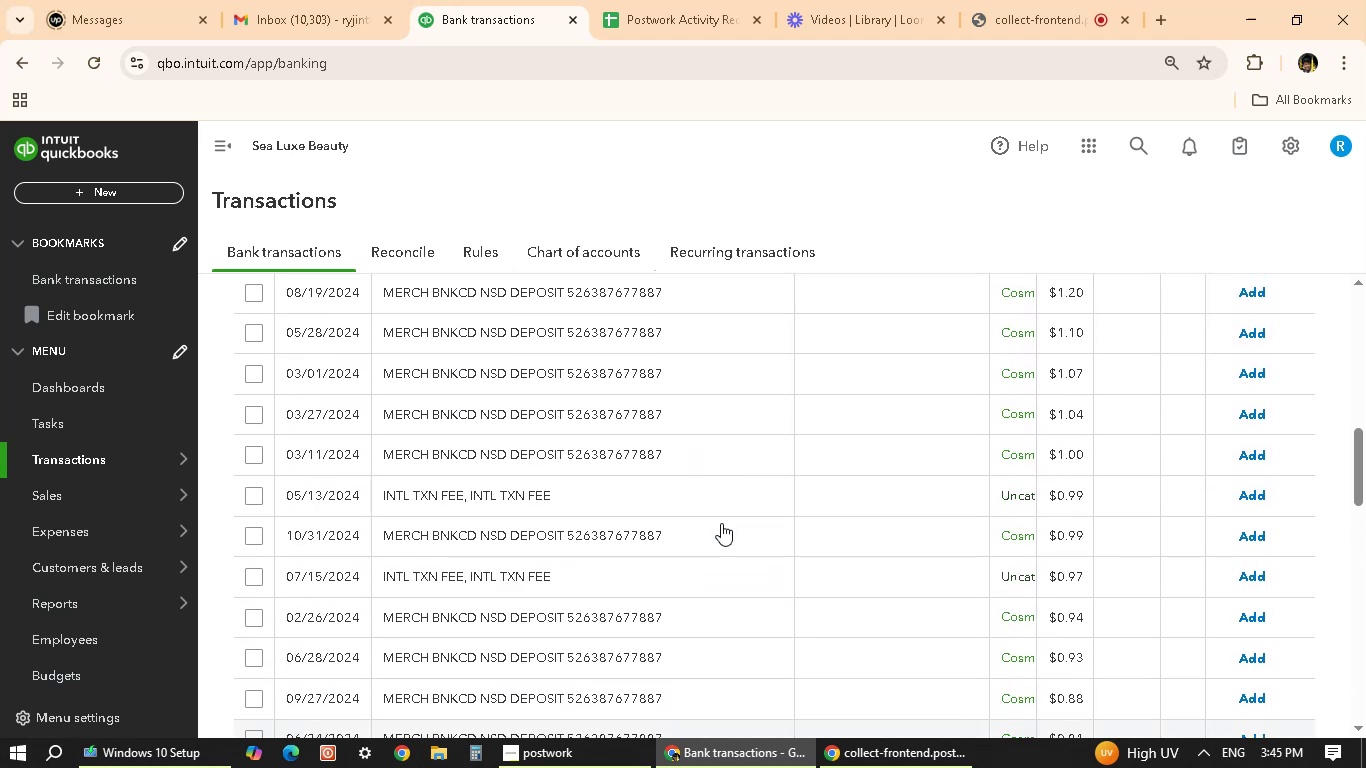 
scroll: coordinate [721, 523], scroll_direction: down, amount: 3.0
 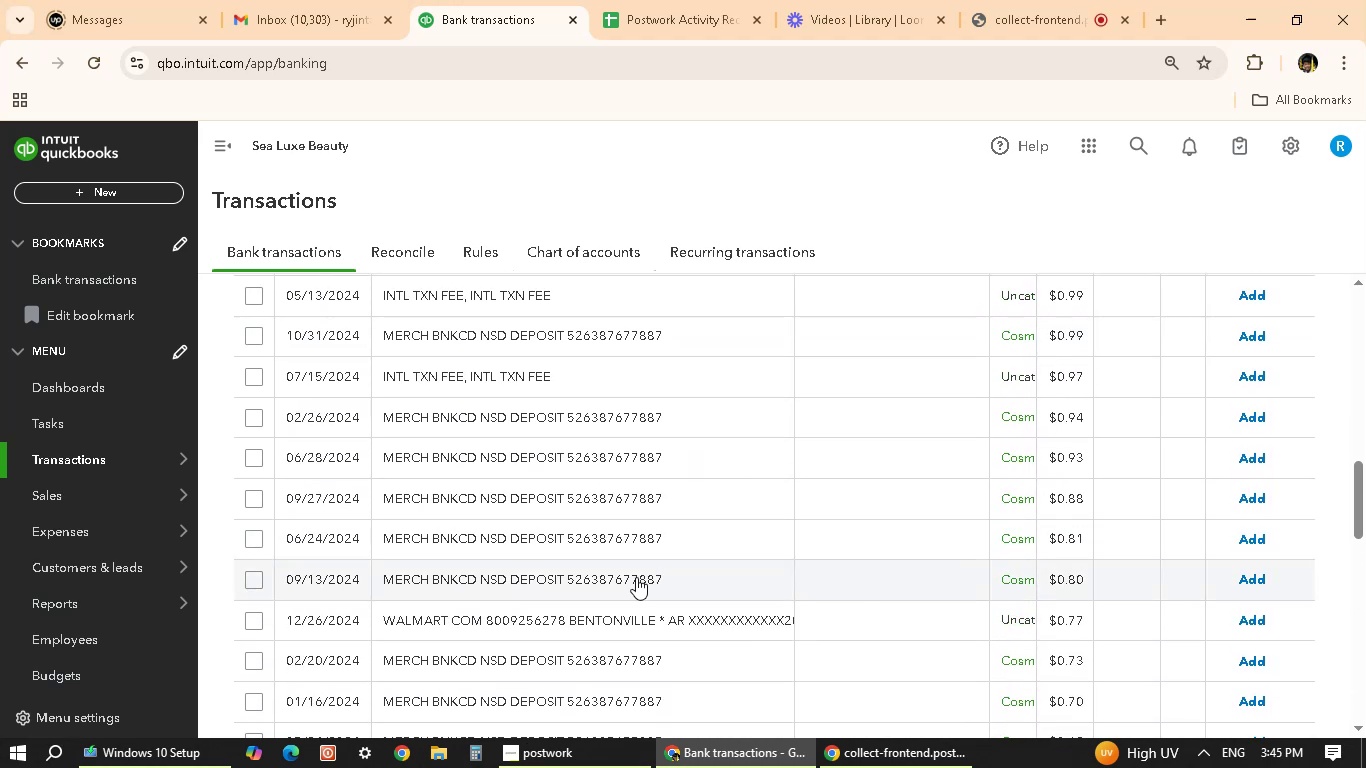 
scroll: coordinate [602, 604], scroll_direction: up, amount: 9.0
 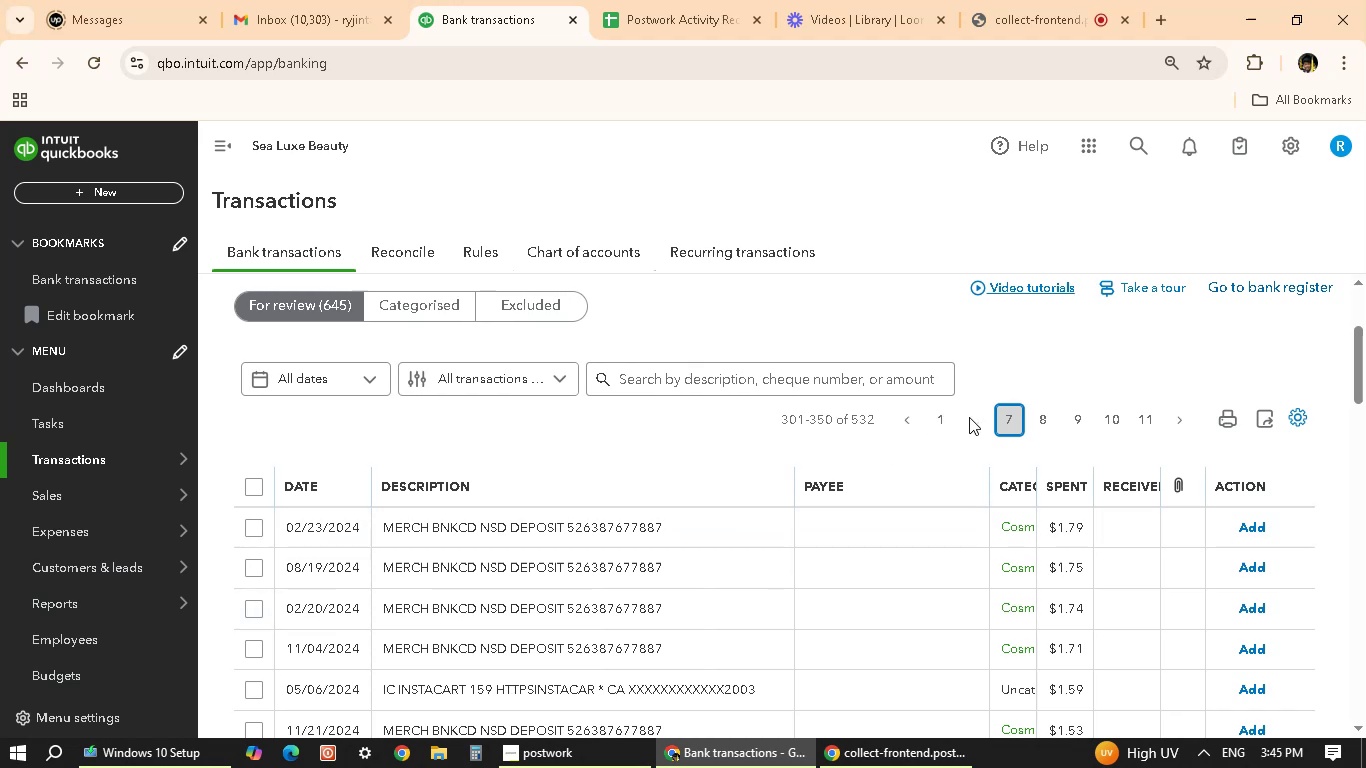 
left_click([970, 424])
 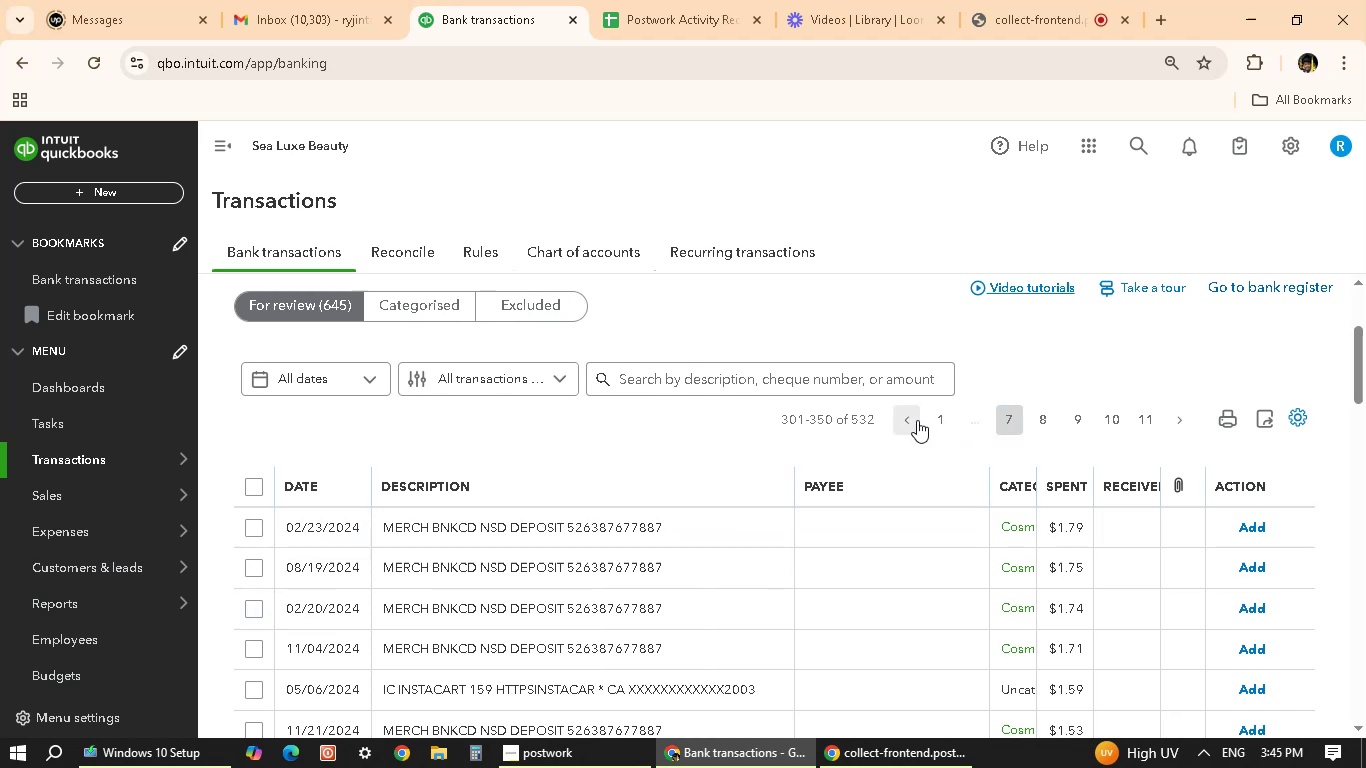 
left_click([916, 420])
 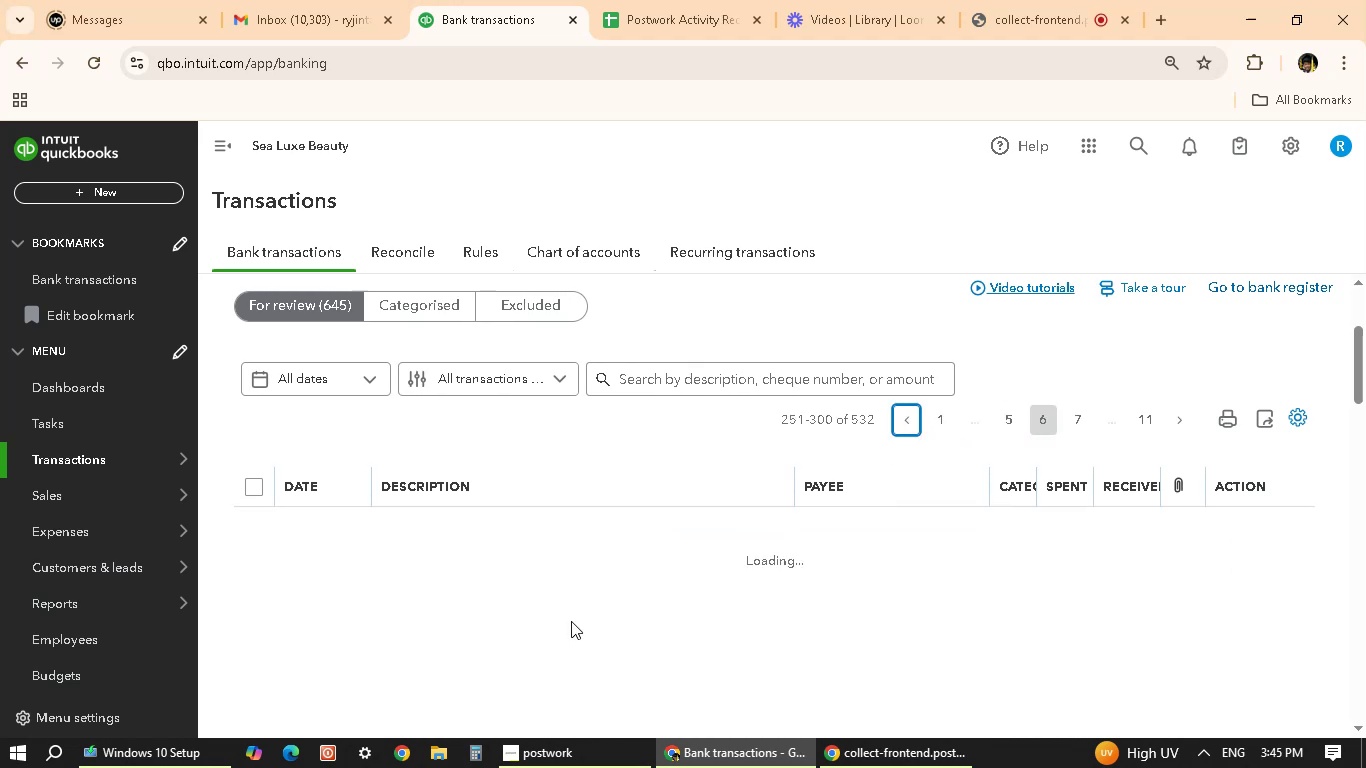 
scroll: coordinate [658, 571], scroll_direction: down, amount: 5.0
 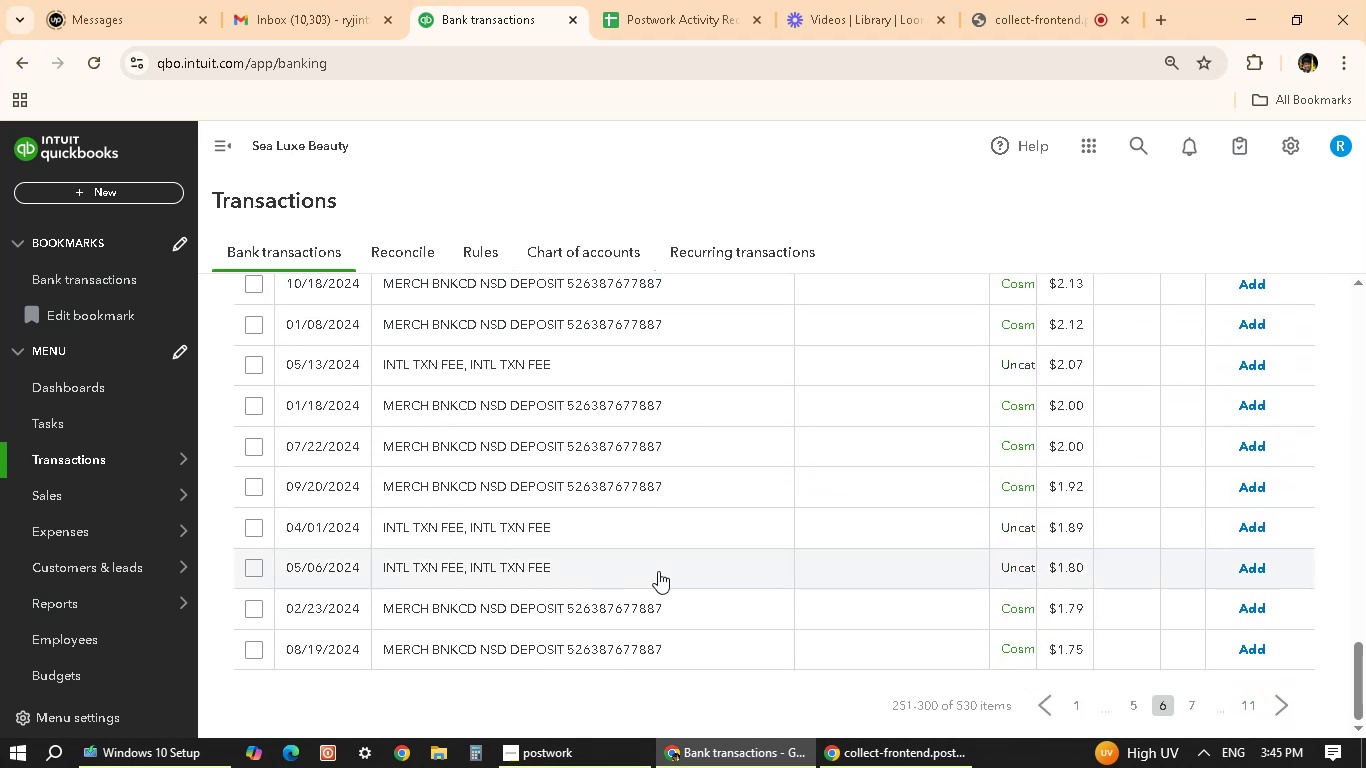 